 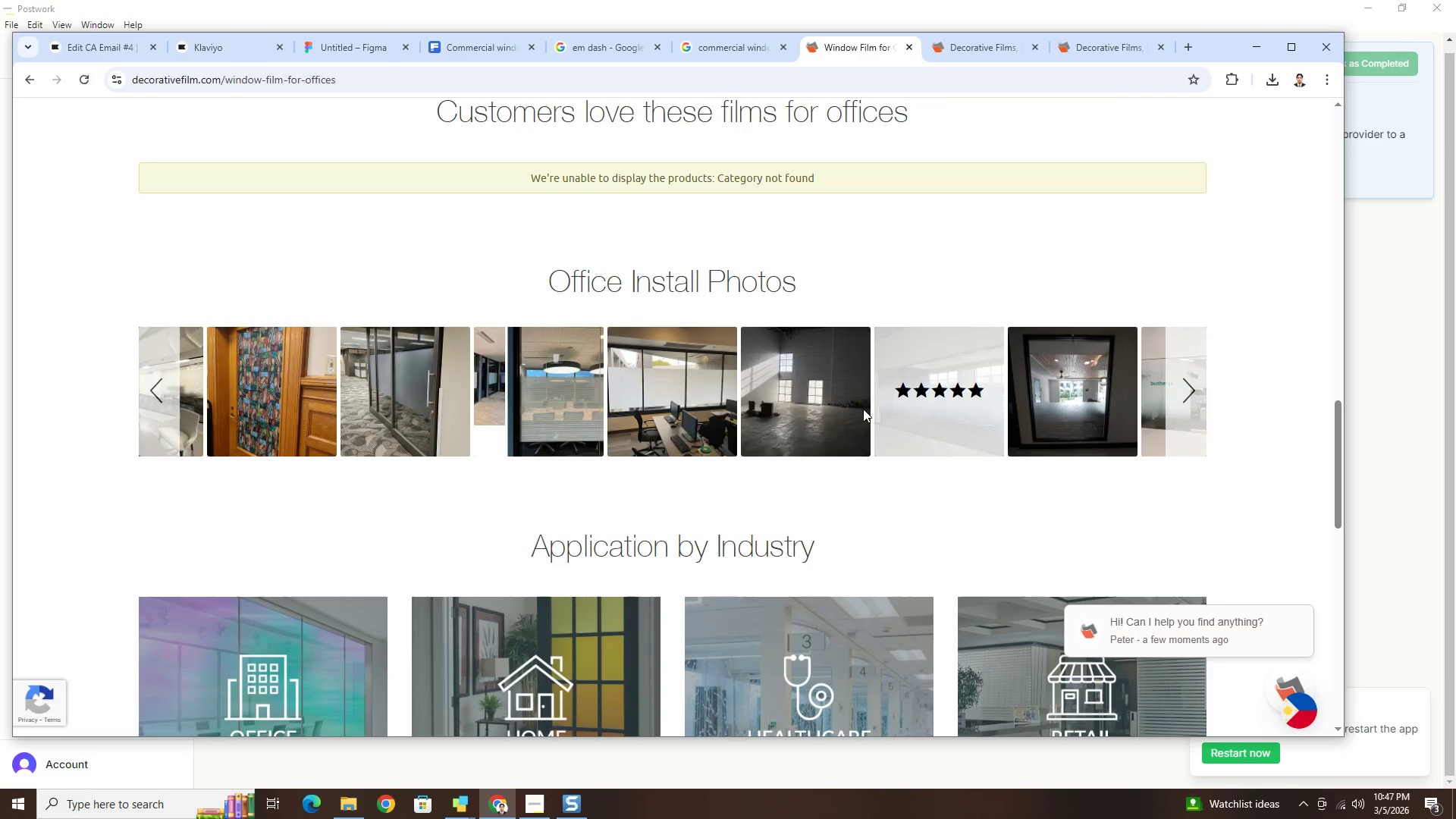 
left_click([840, 347])
 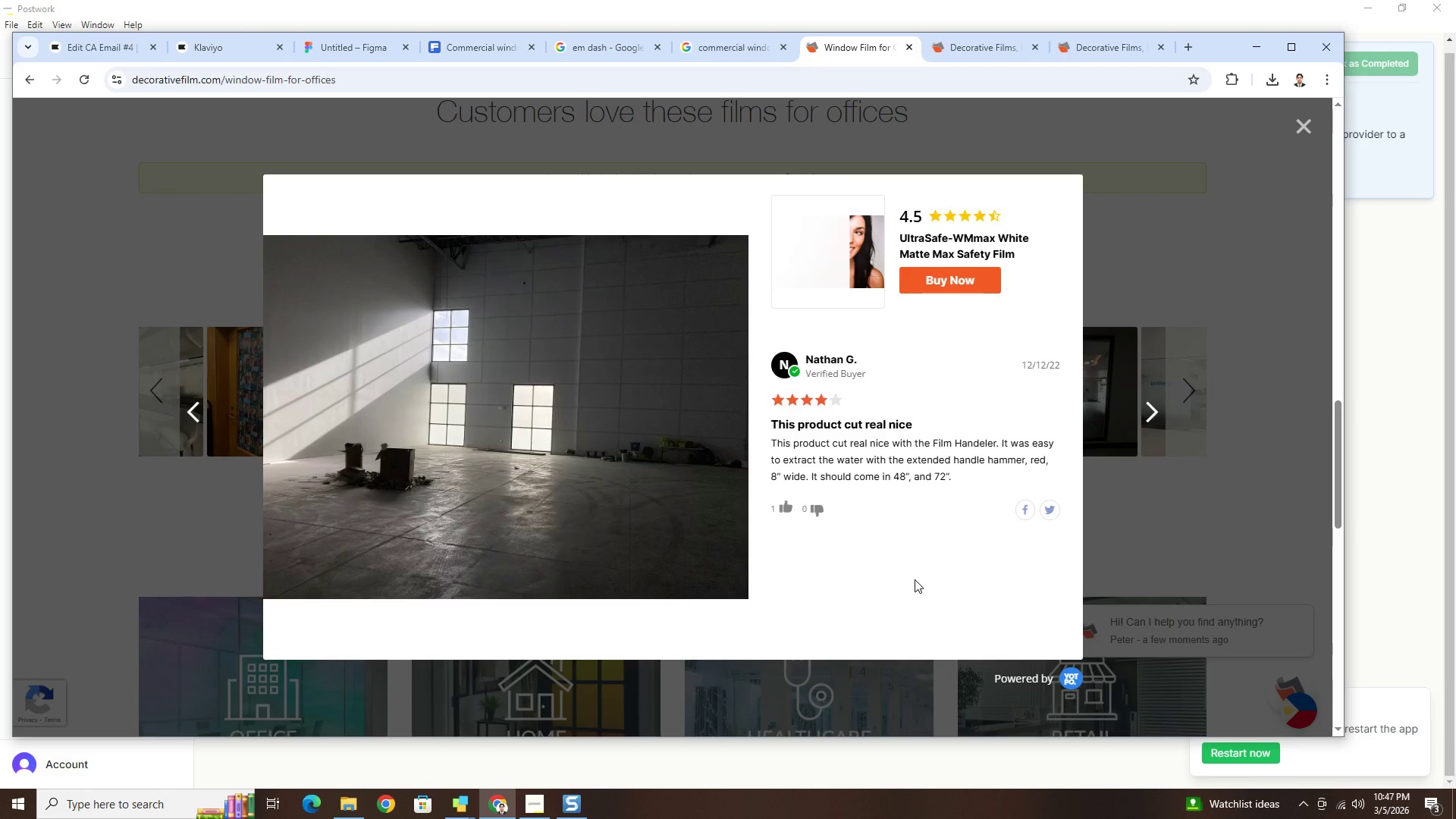 
right_click([634, 386])
 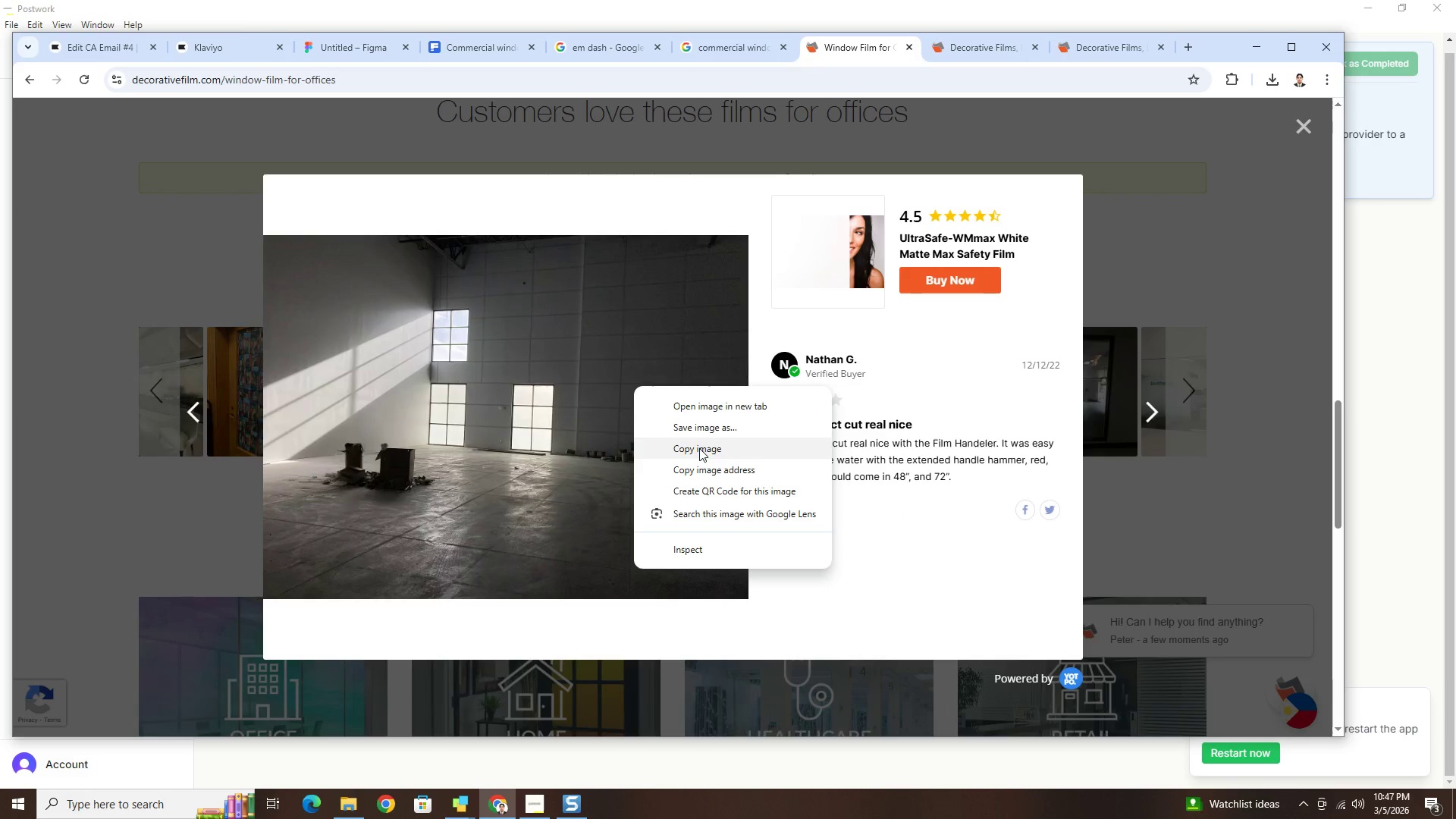 
left_click([701, 451])
 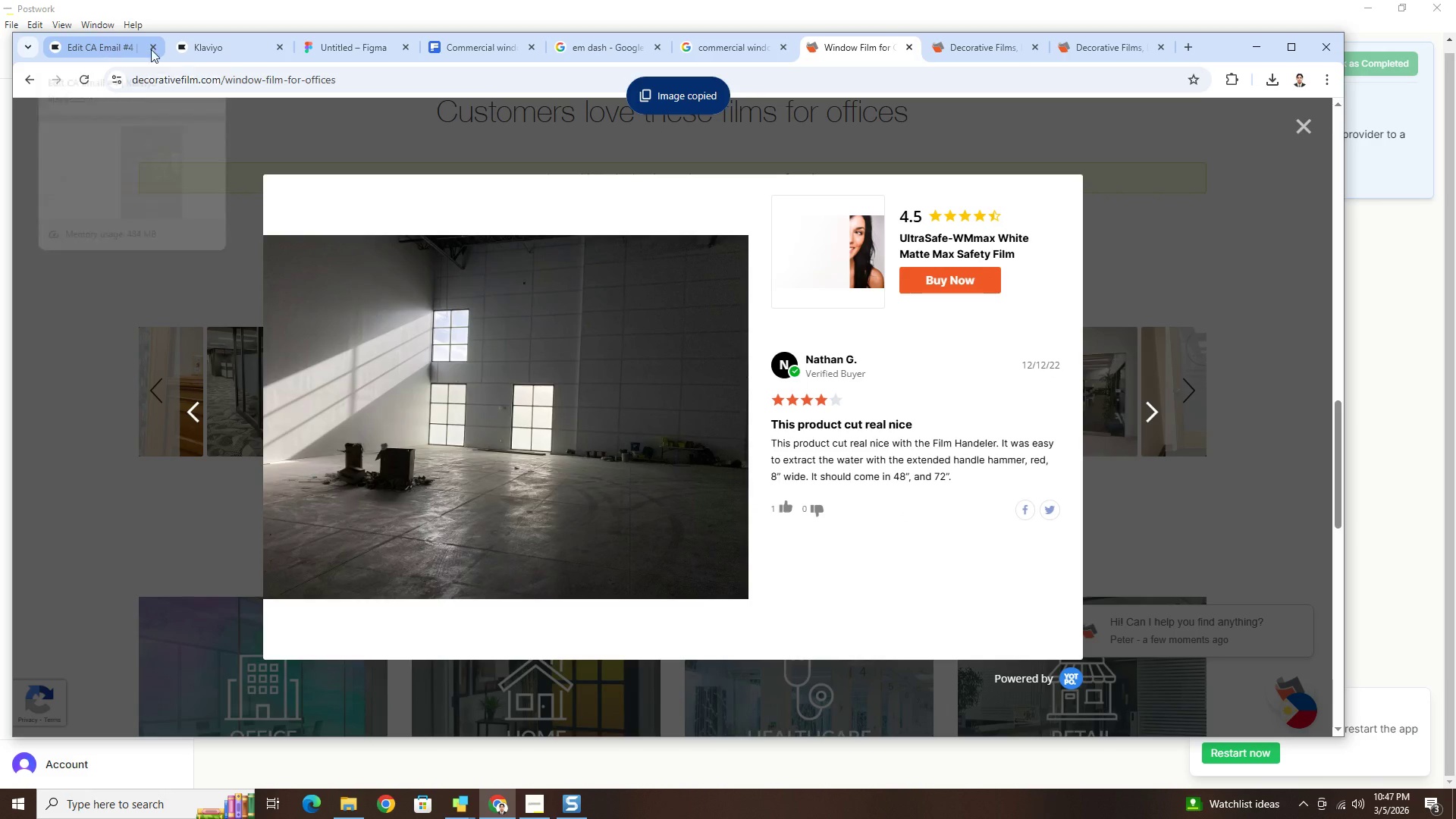 
left_click([325, 50])
 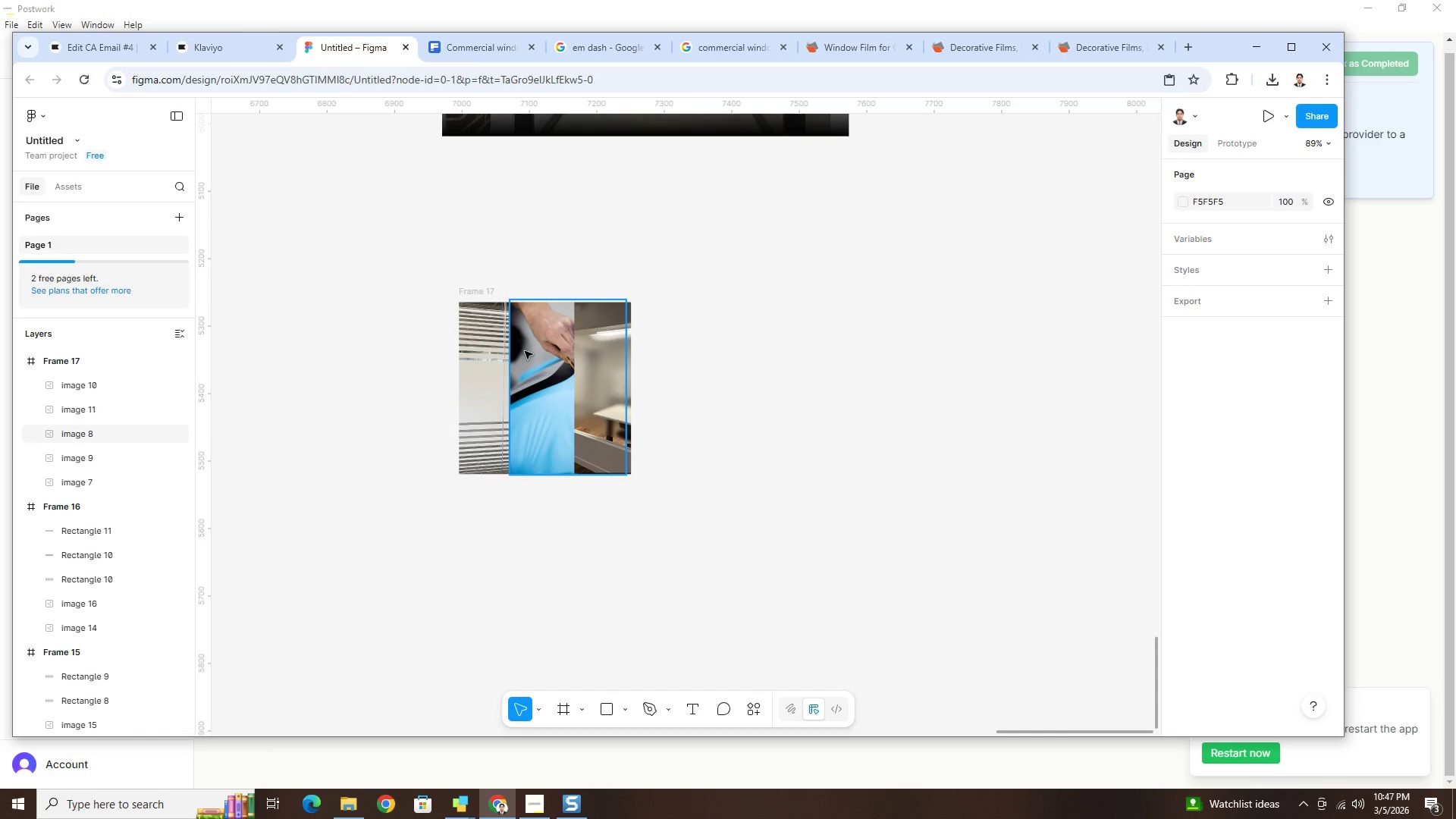 
left_click([529, 352])
 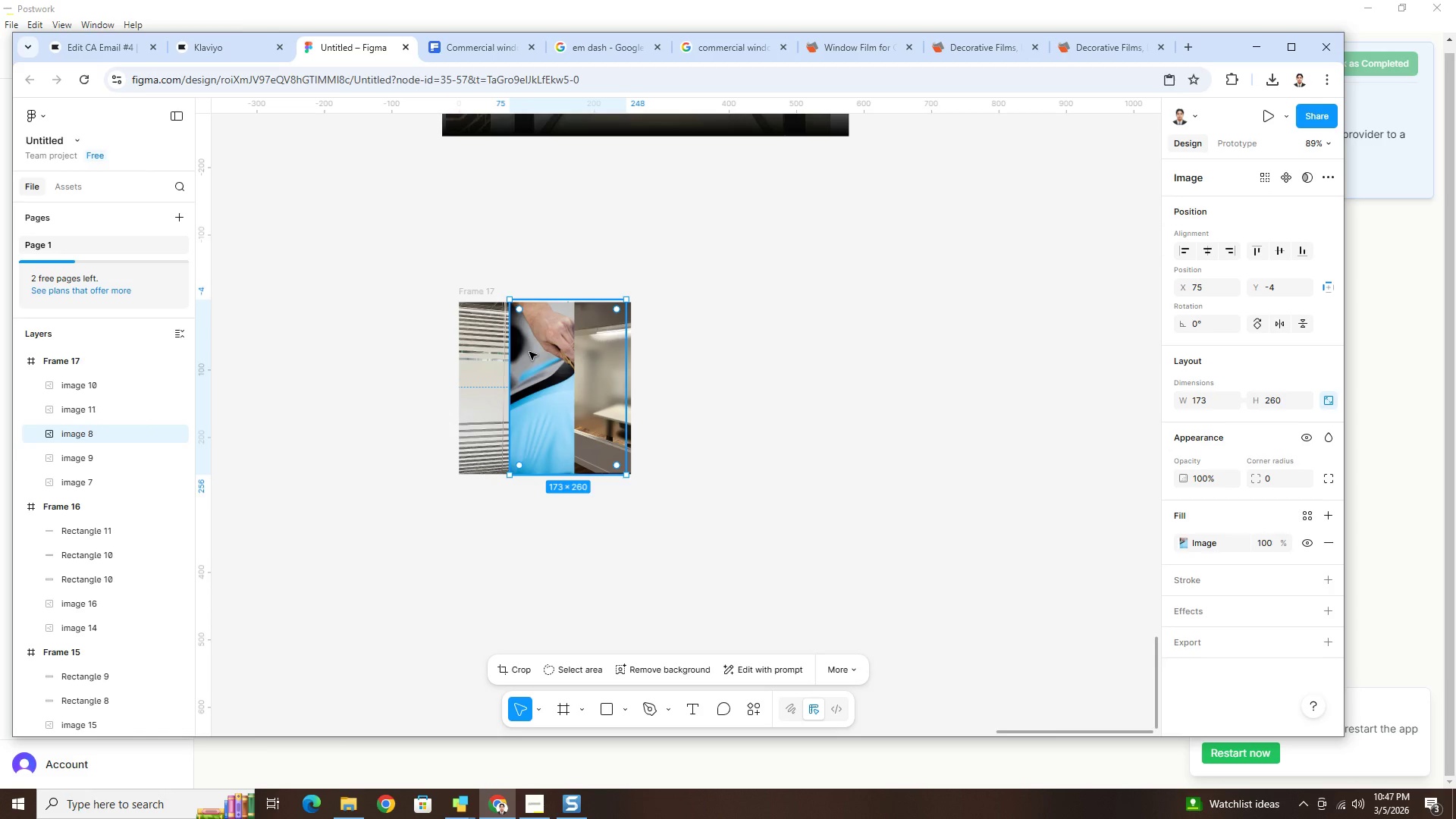 
key(Control+V)
 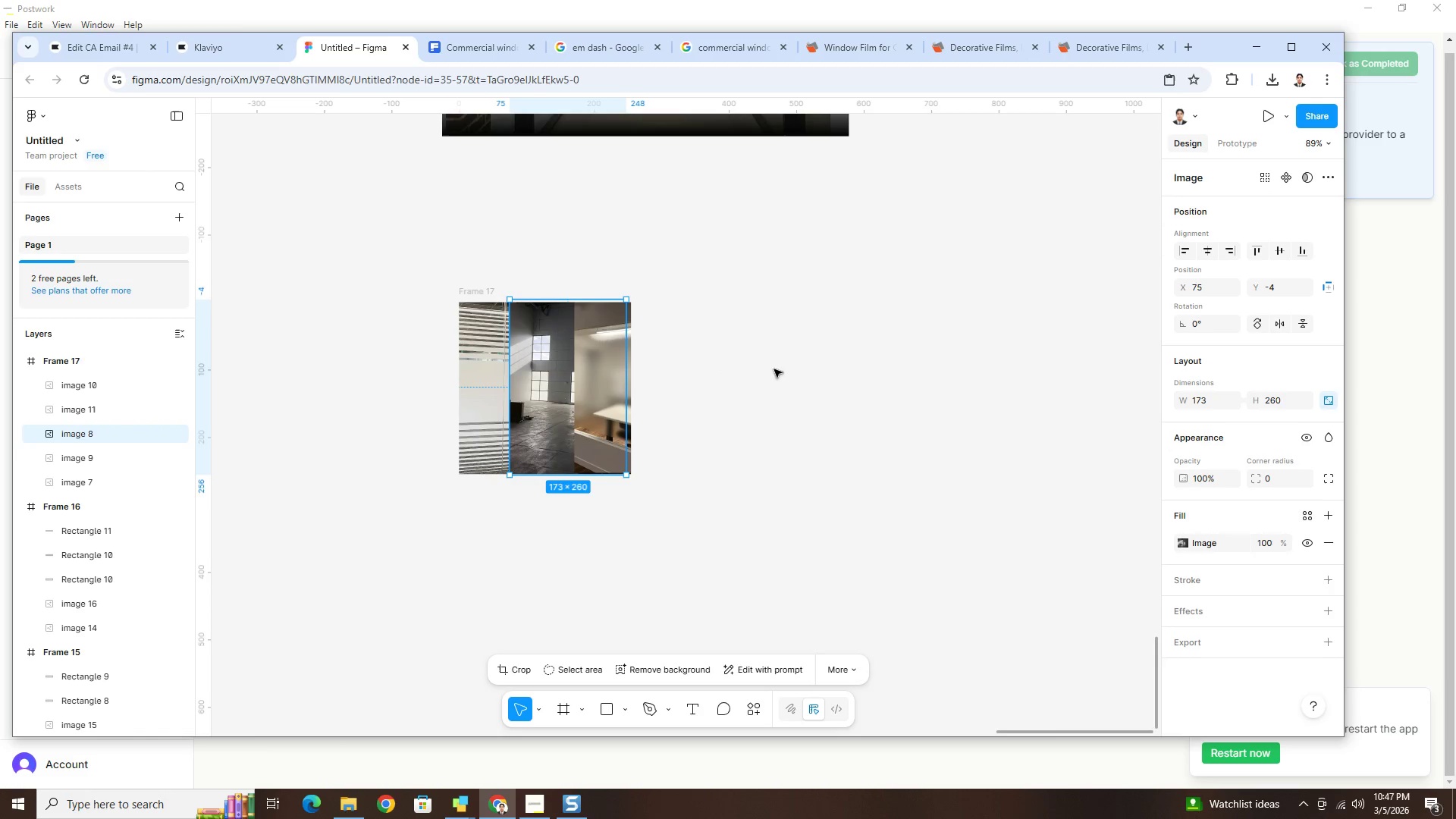 
left_click([811, 375])
 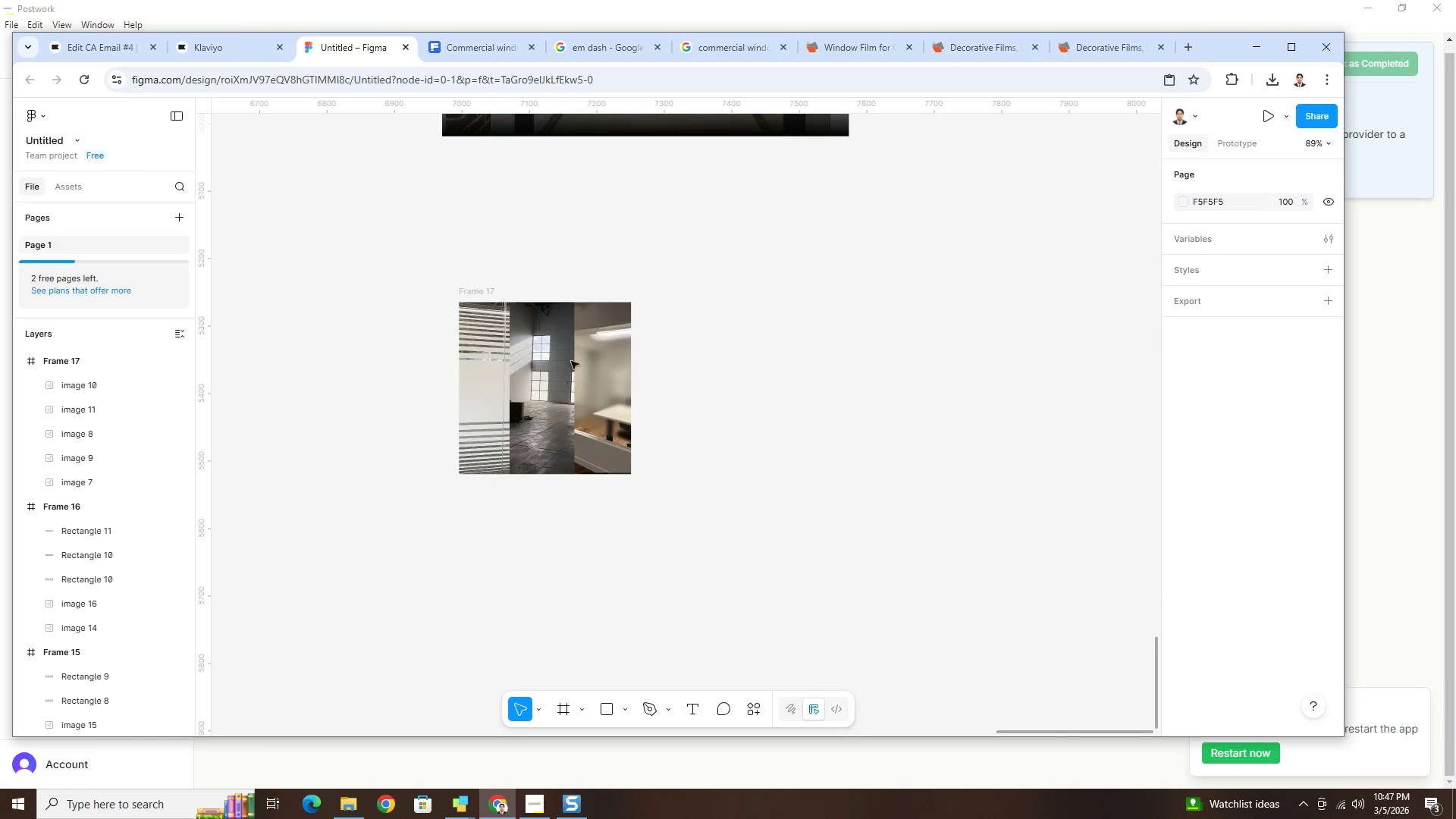 
double_click([537, 380])
 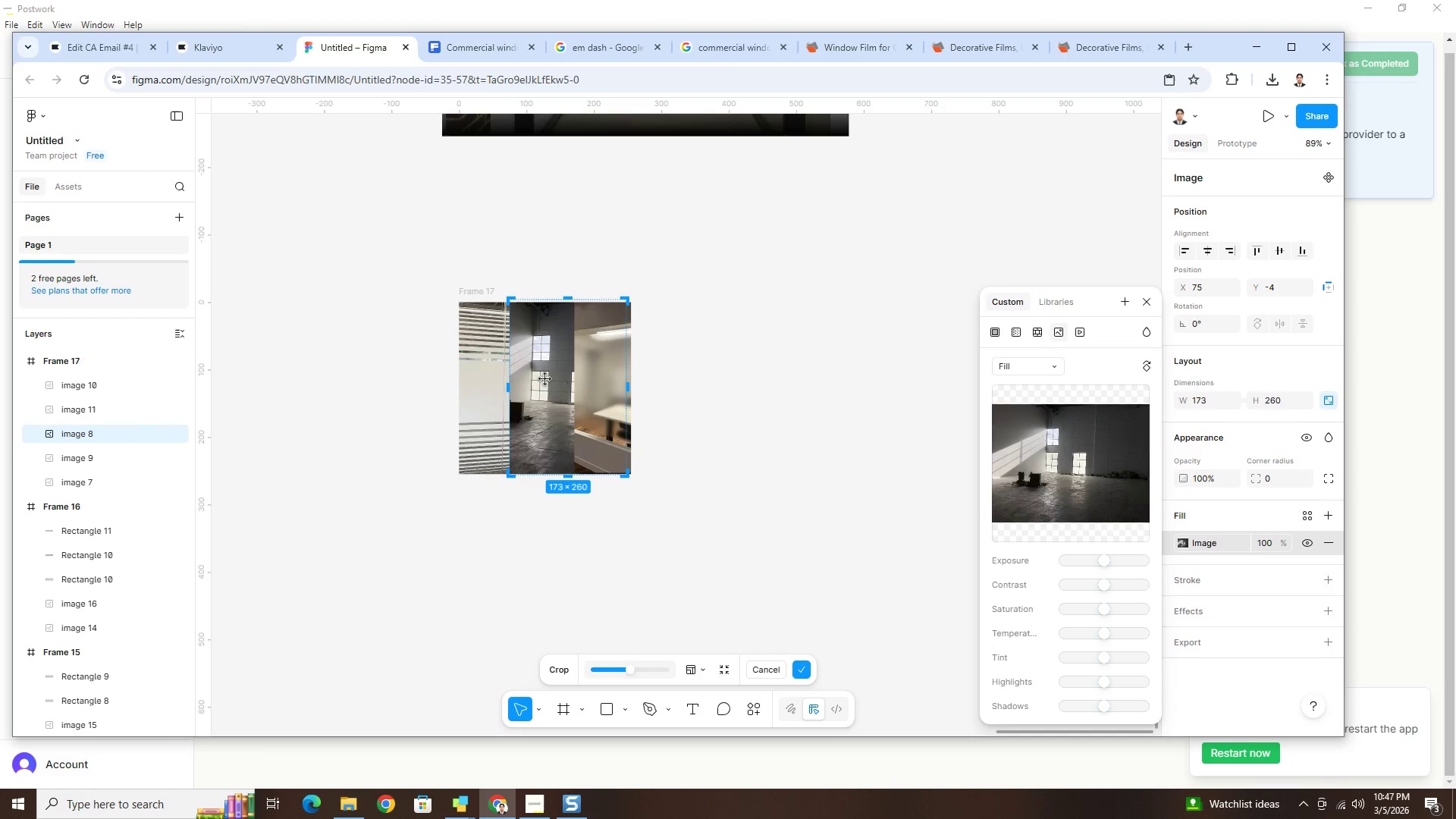 
left_click_drag(start_coordinate=[548, 379], to_coordinate=[541, 384])
 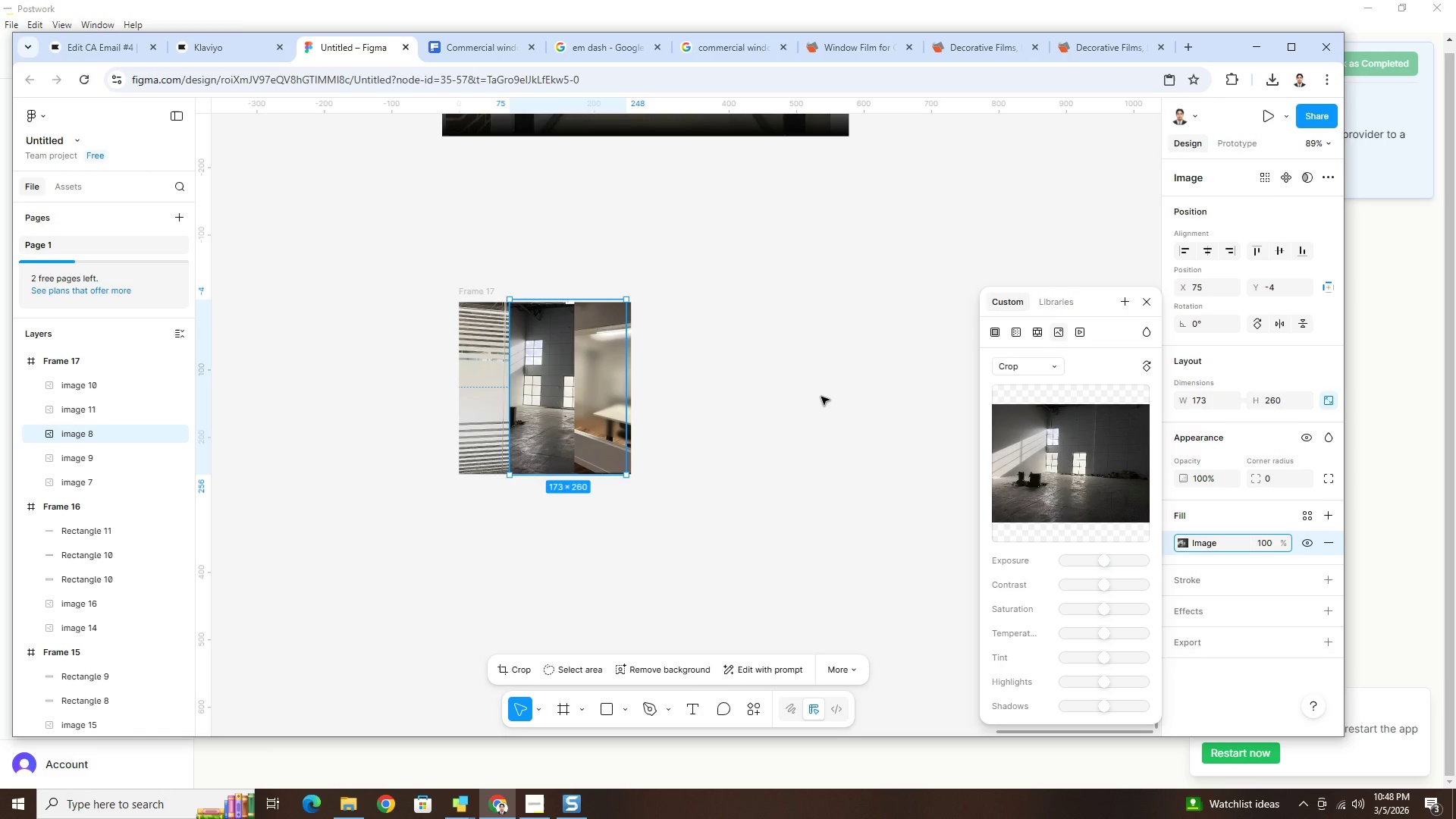 
left_click([821, 397])
 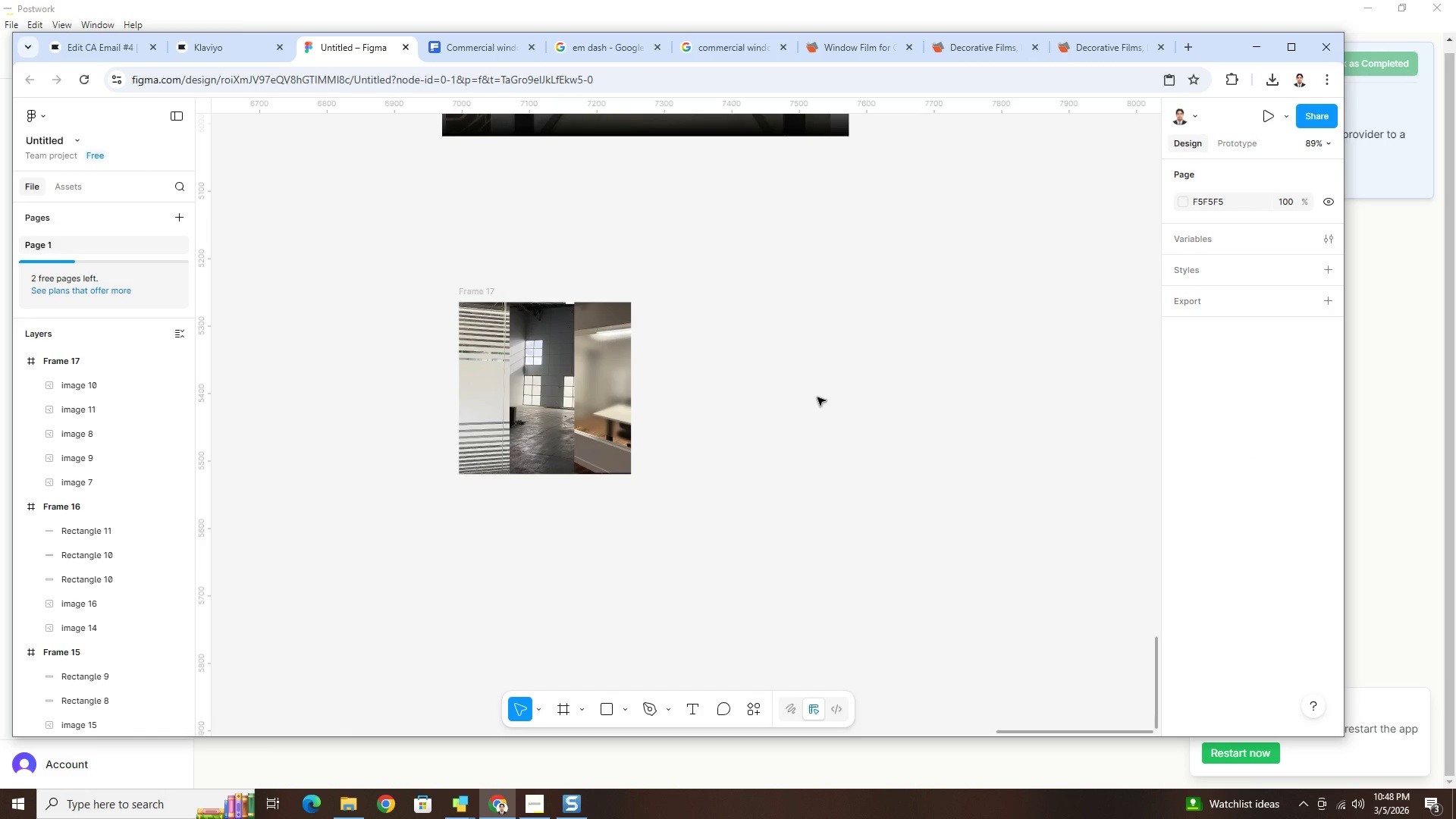 
wait(7.47)
 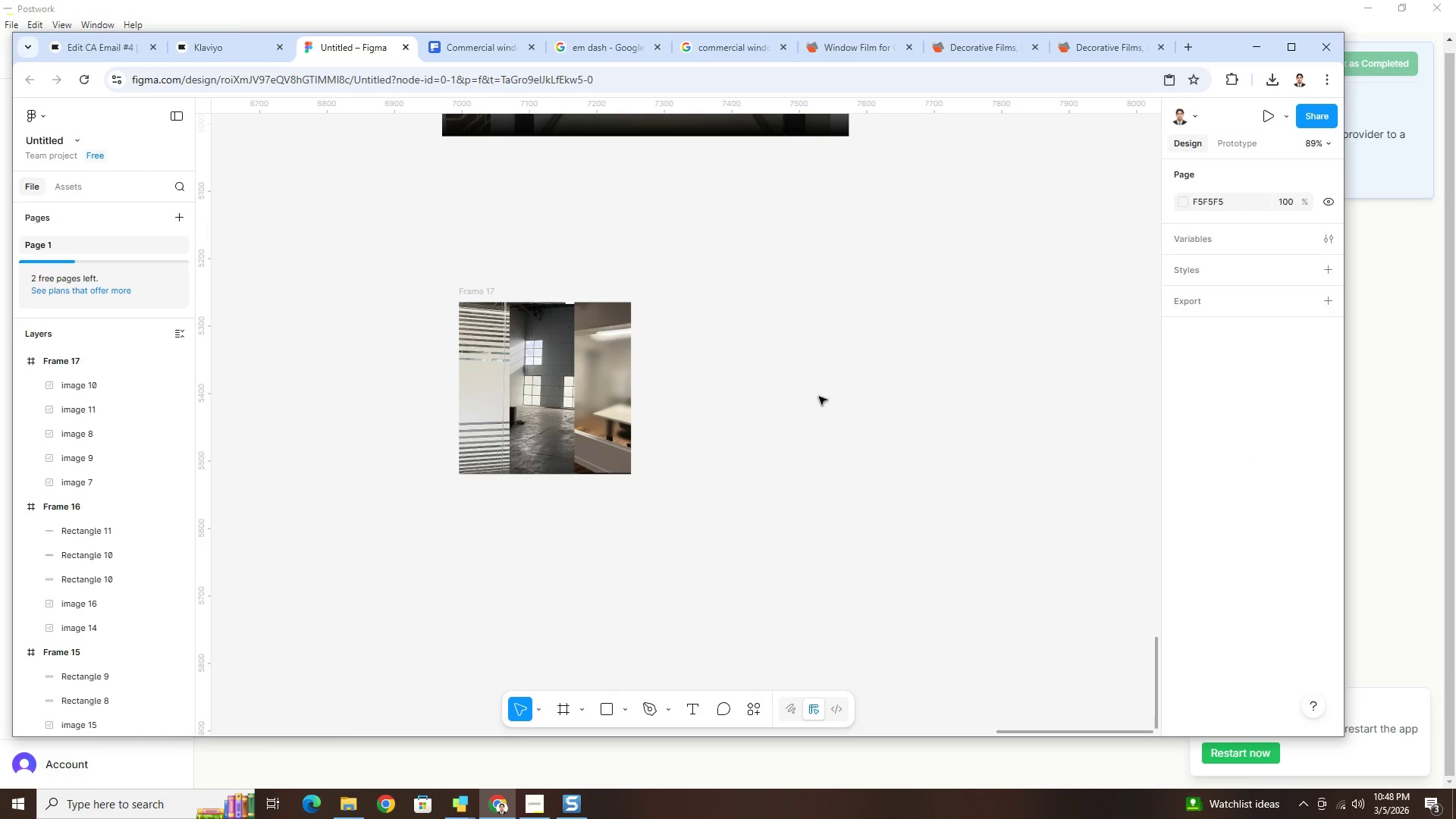 
double_click([600, 391])
 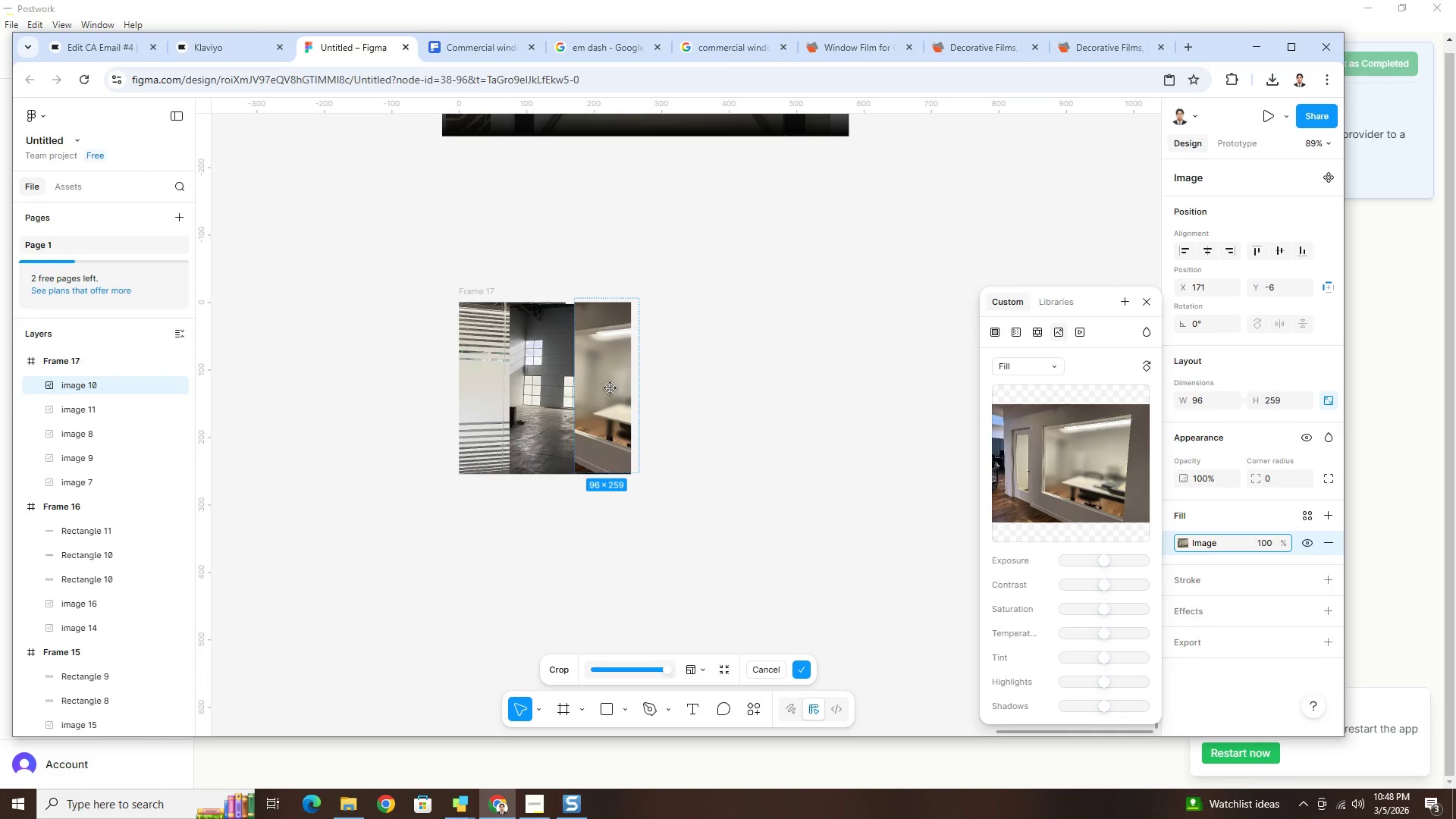 
double_click([758, 394])
 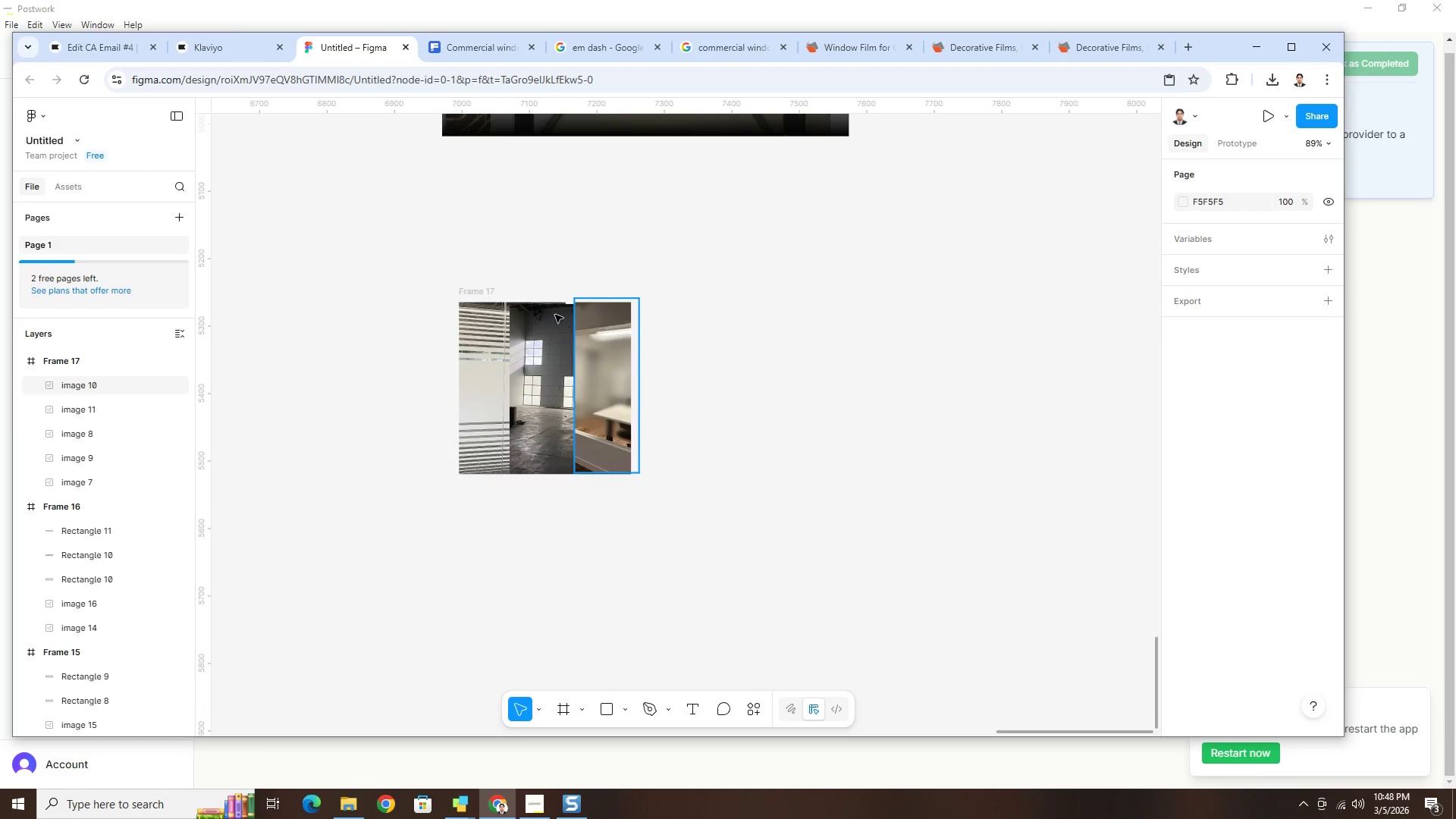 
left_click([479, 293])
 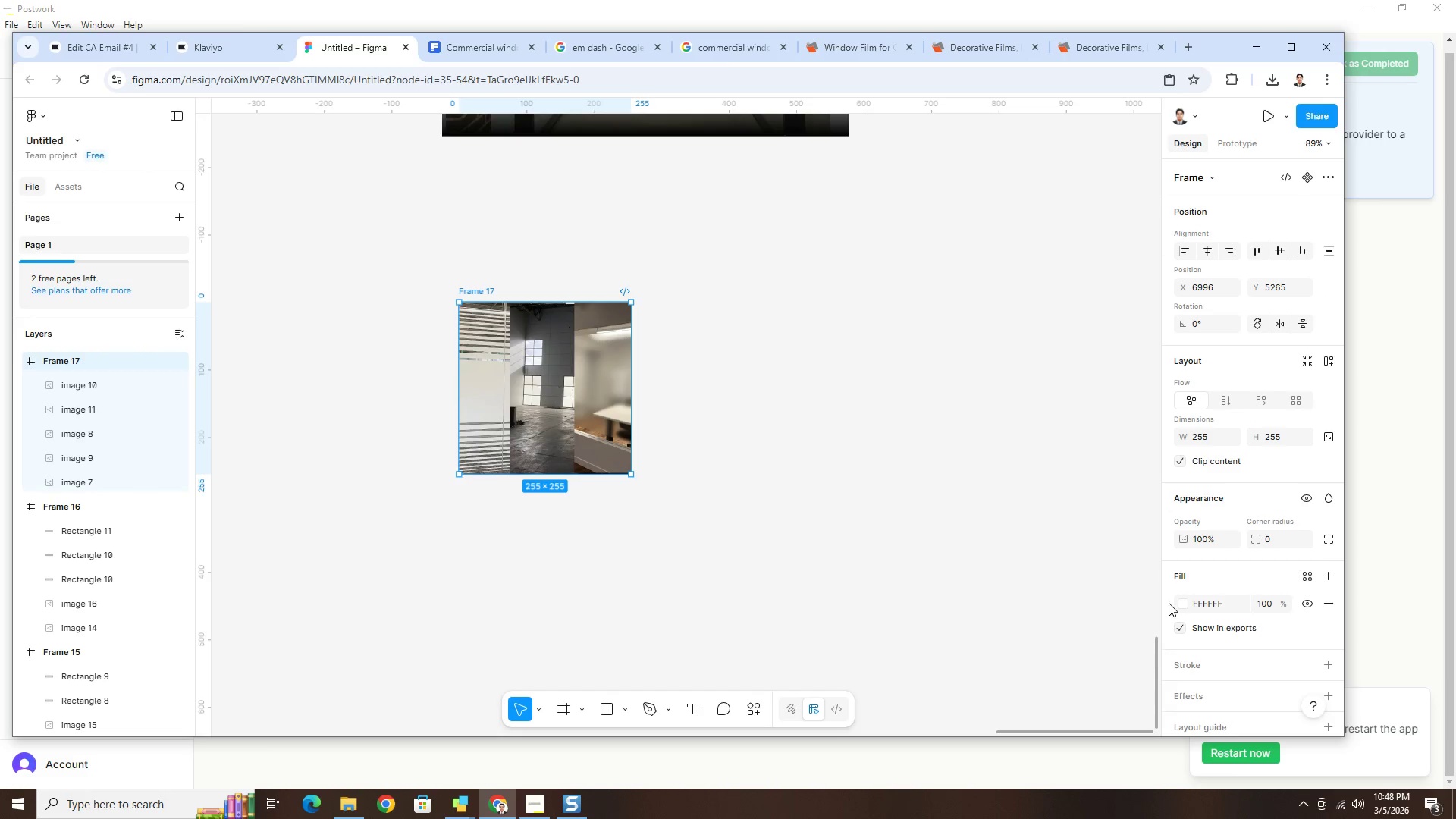 
scroll: coordinate [1277, 640], scroll_direction: down, amount: 5.0
 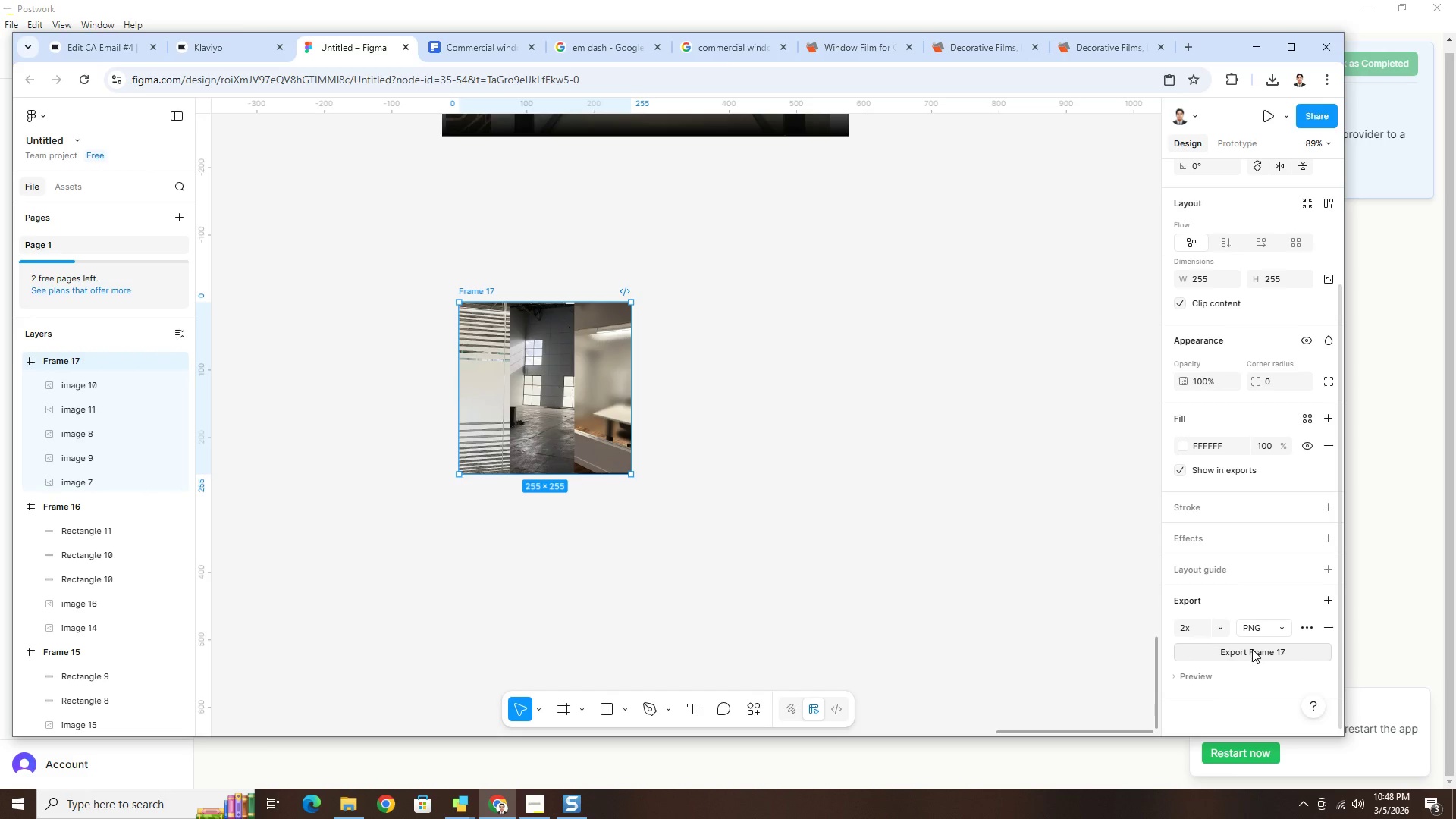 
left_click([1252, 649])
 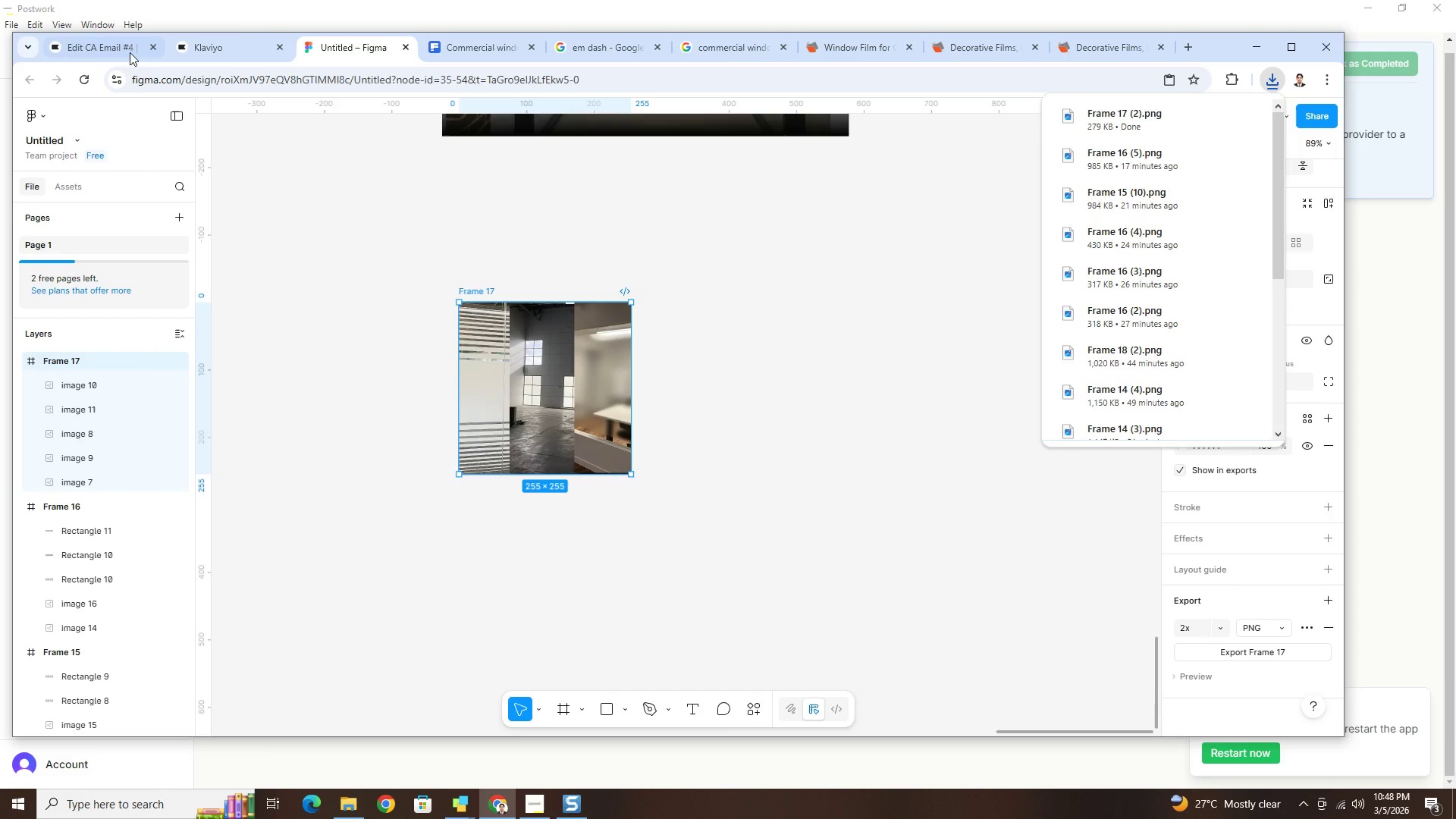 
left_click([108, 46])
 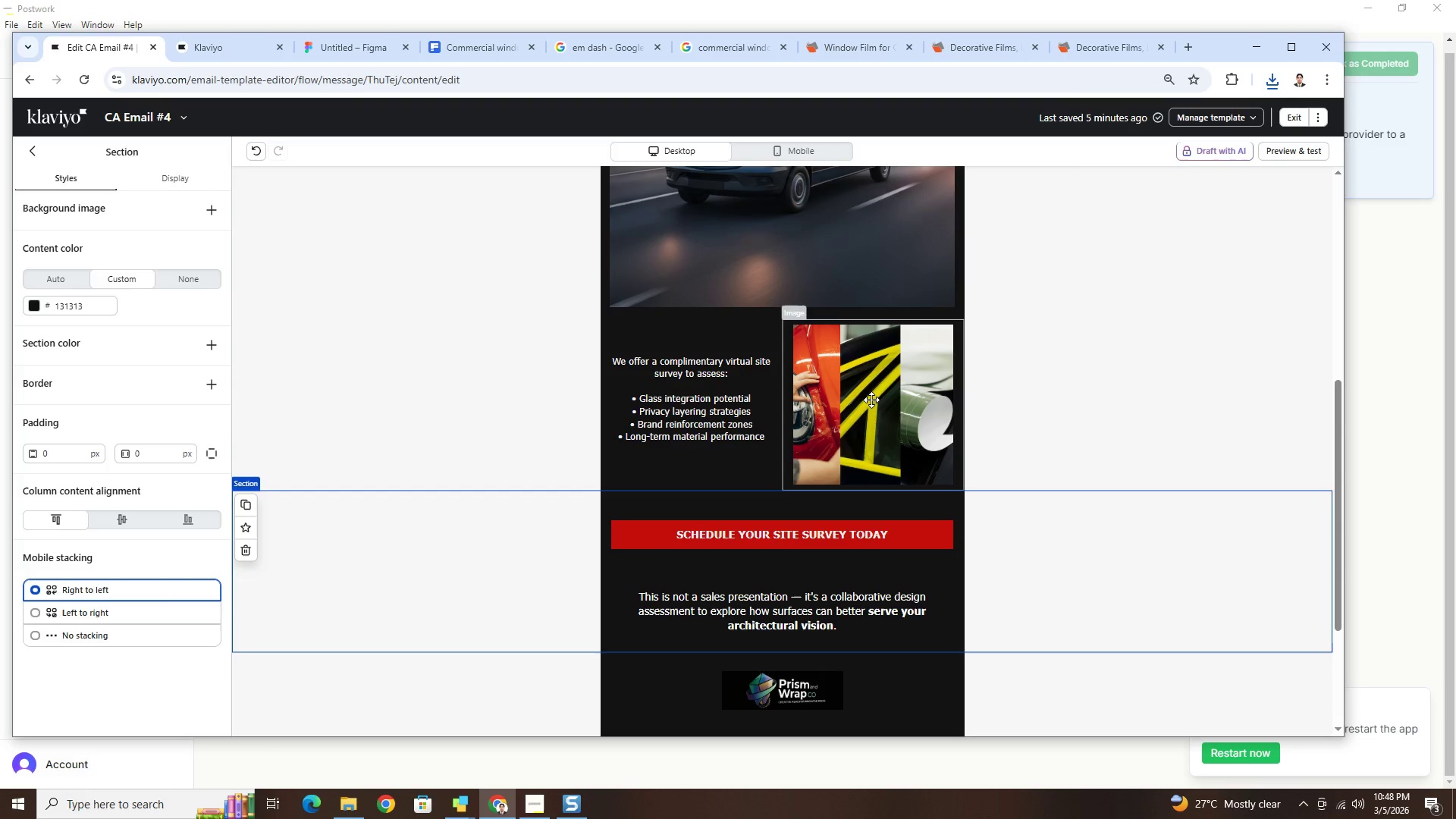 
left_click([871, 401])
 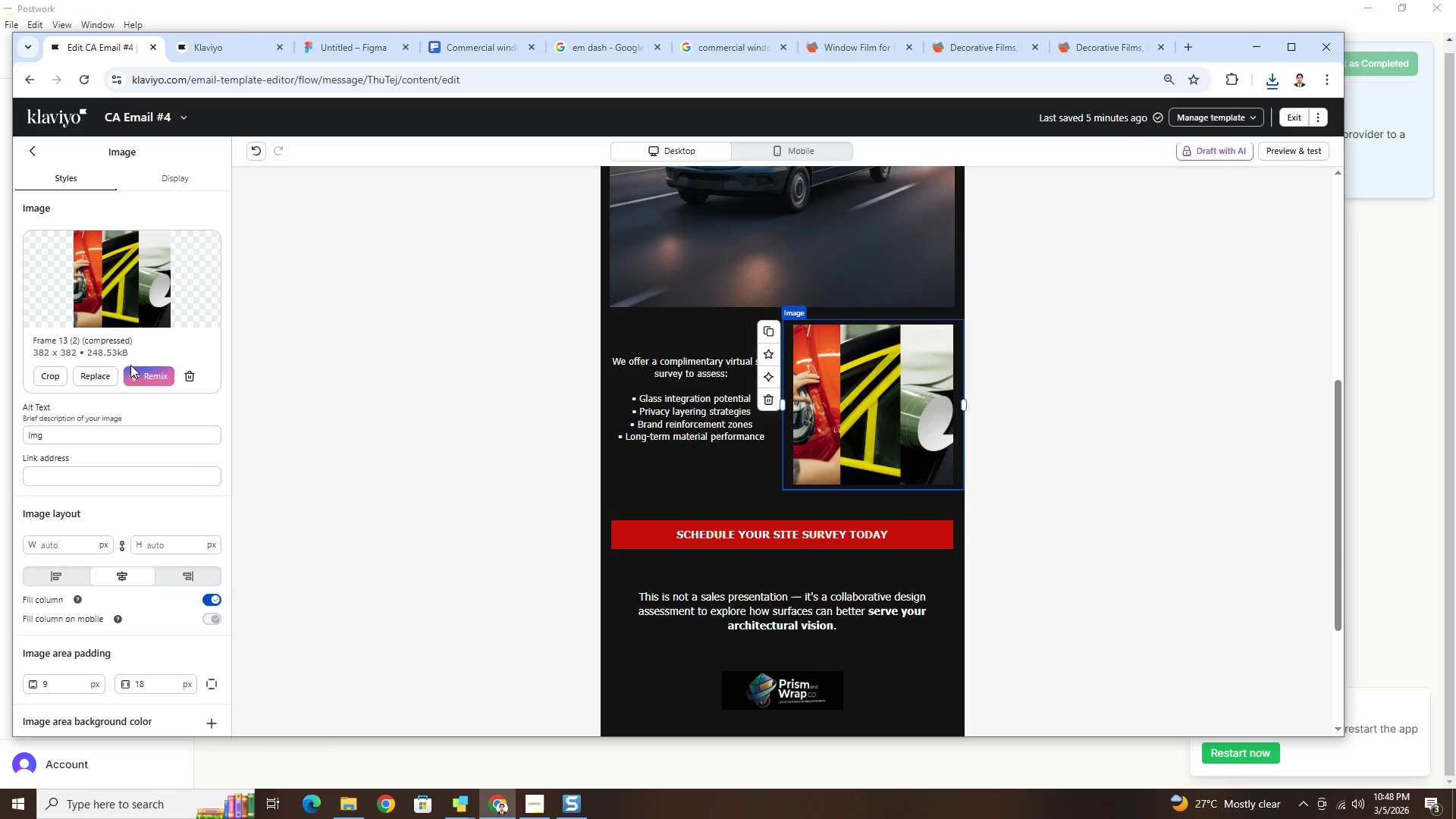 
left_click([108, 369])
 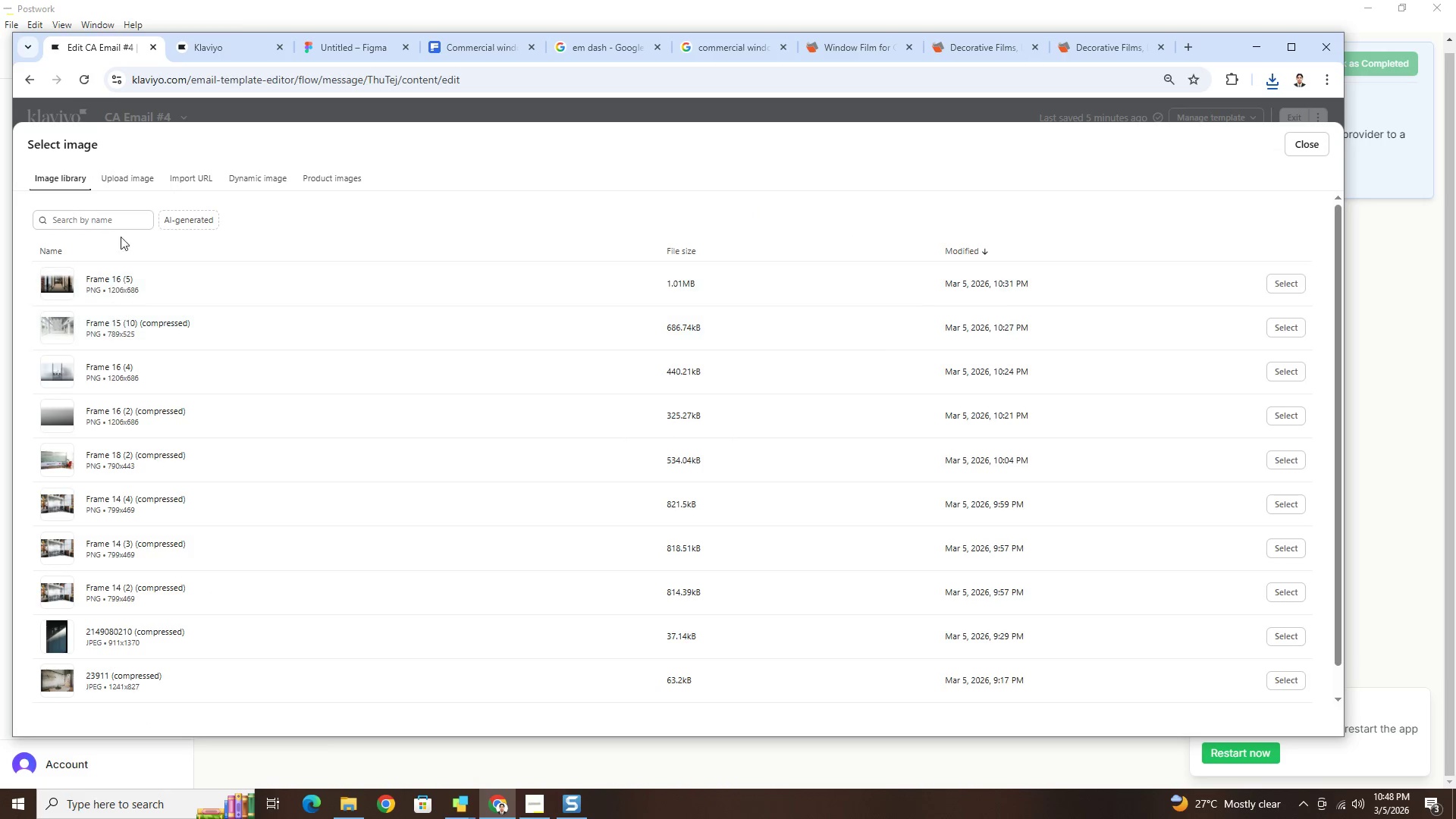 
left_click([130, 184])
 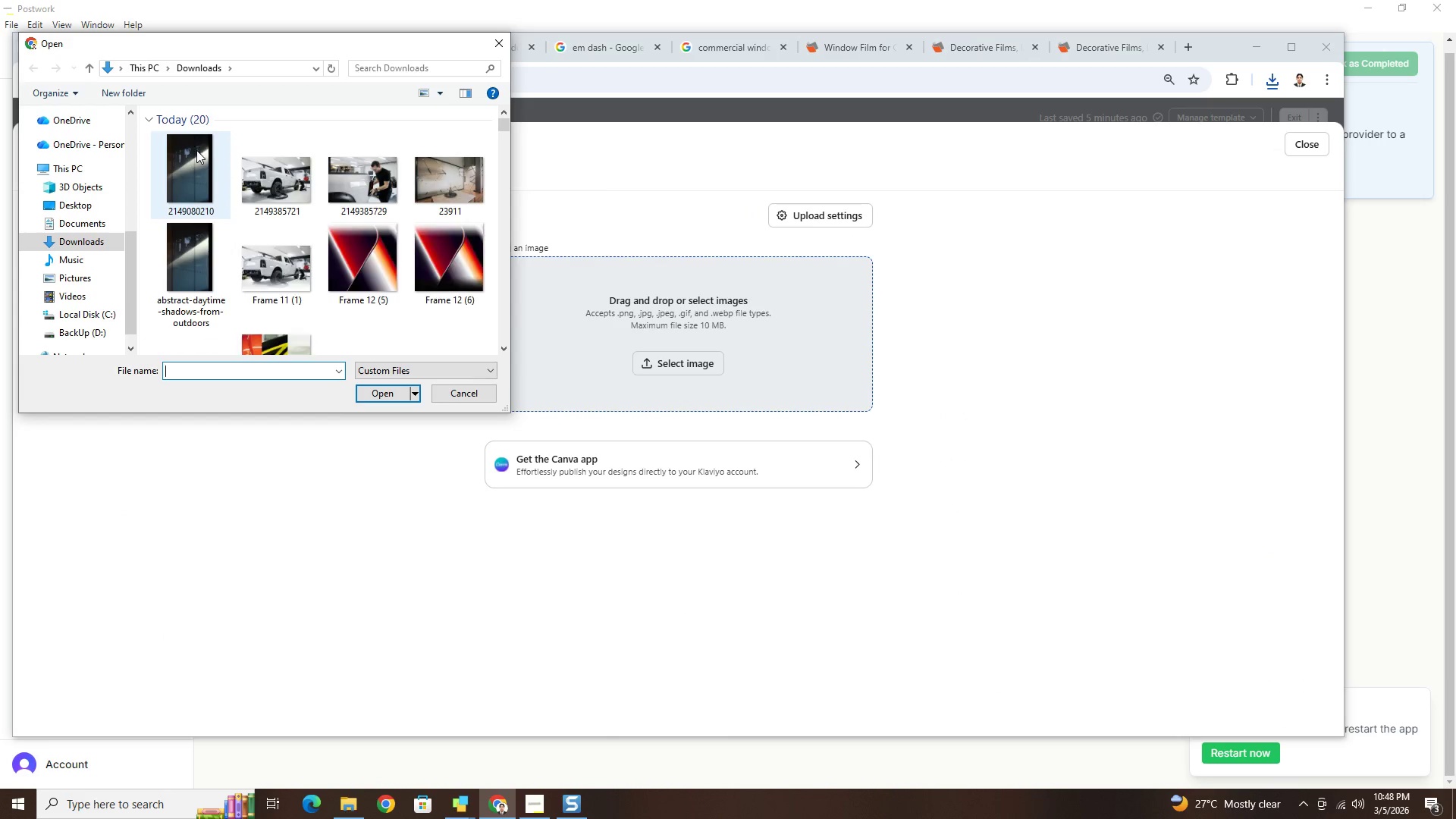 
left_click([198, 151])
 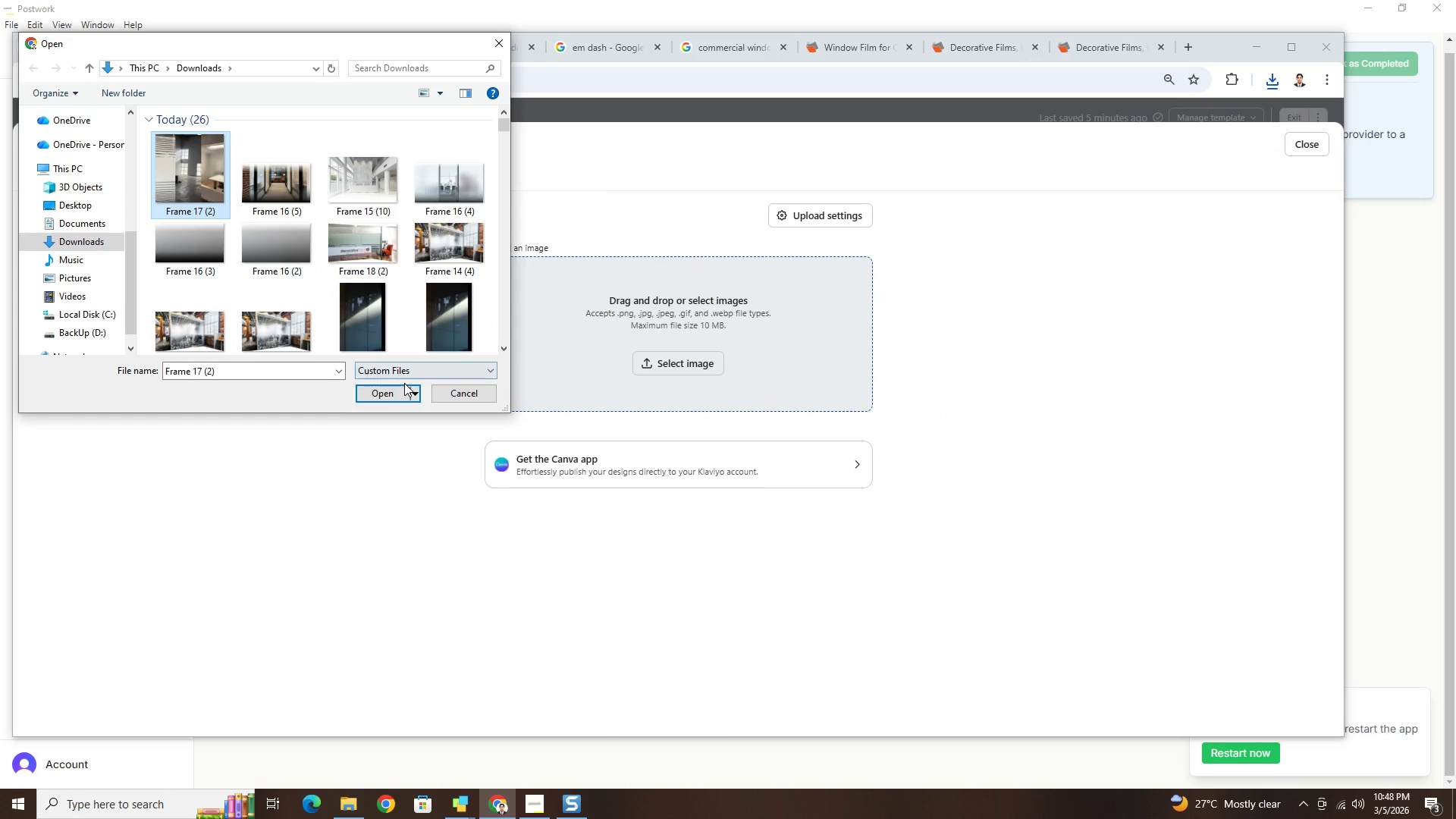 
left_click([388, 390])
 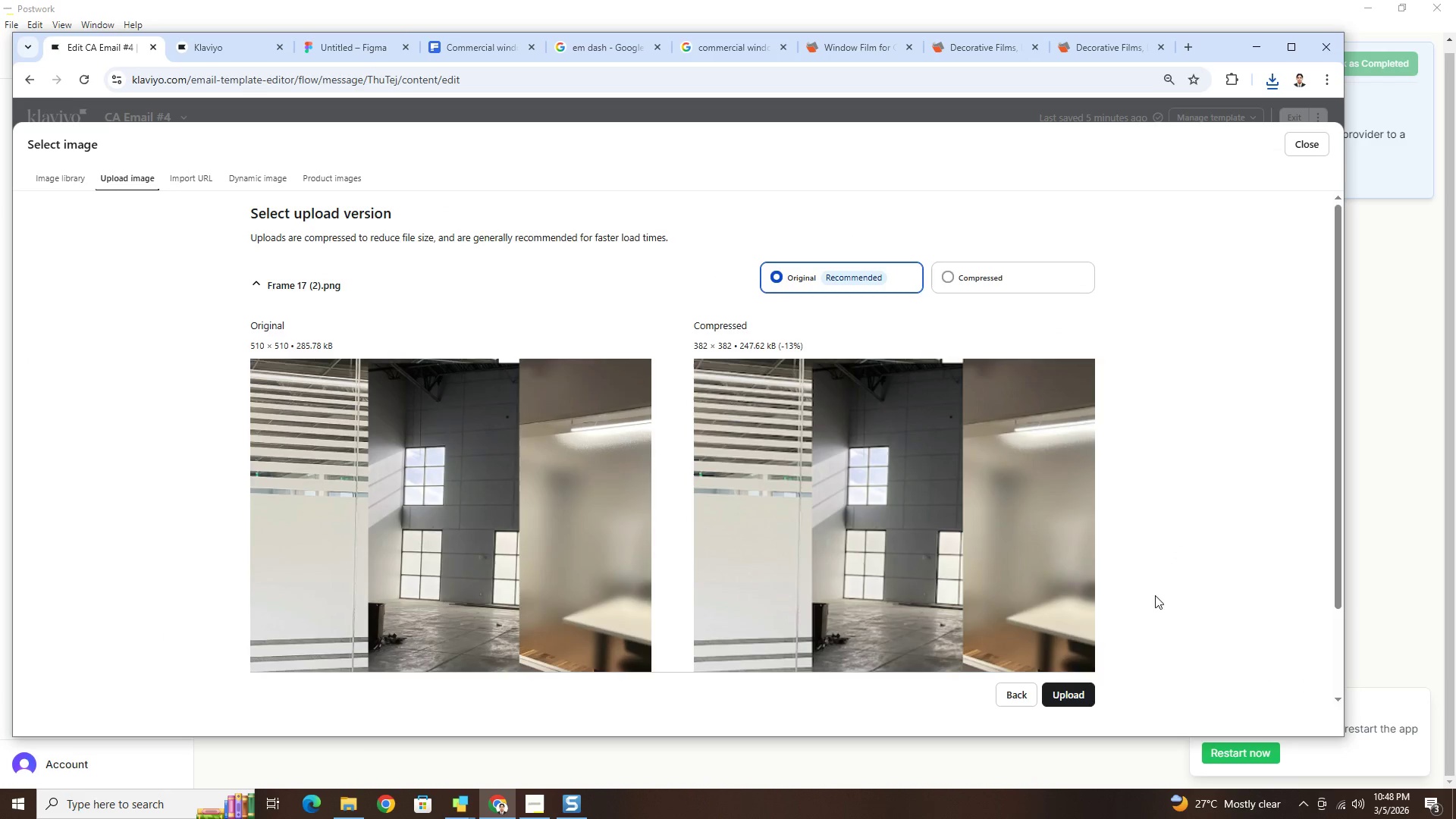 
left_click([1082, 699])
 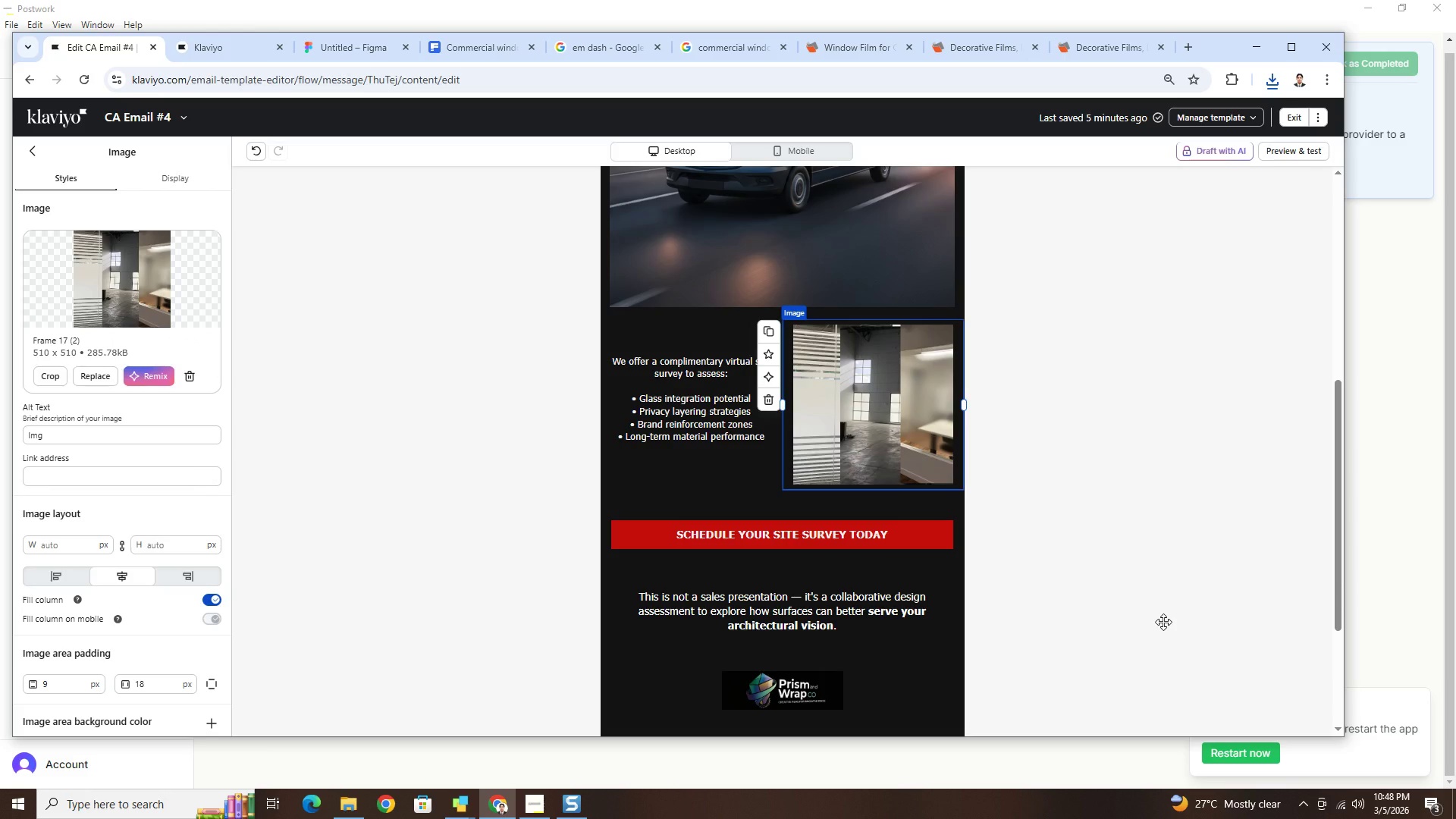 
wait(5.89)
 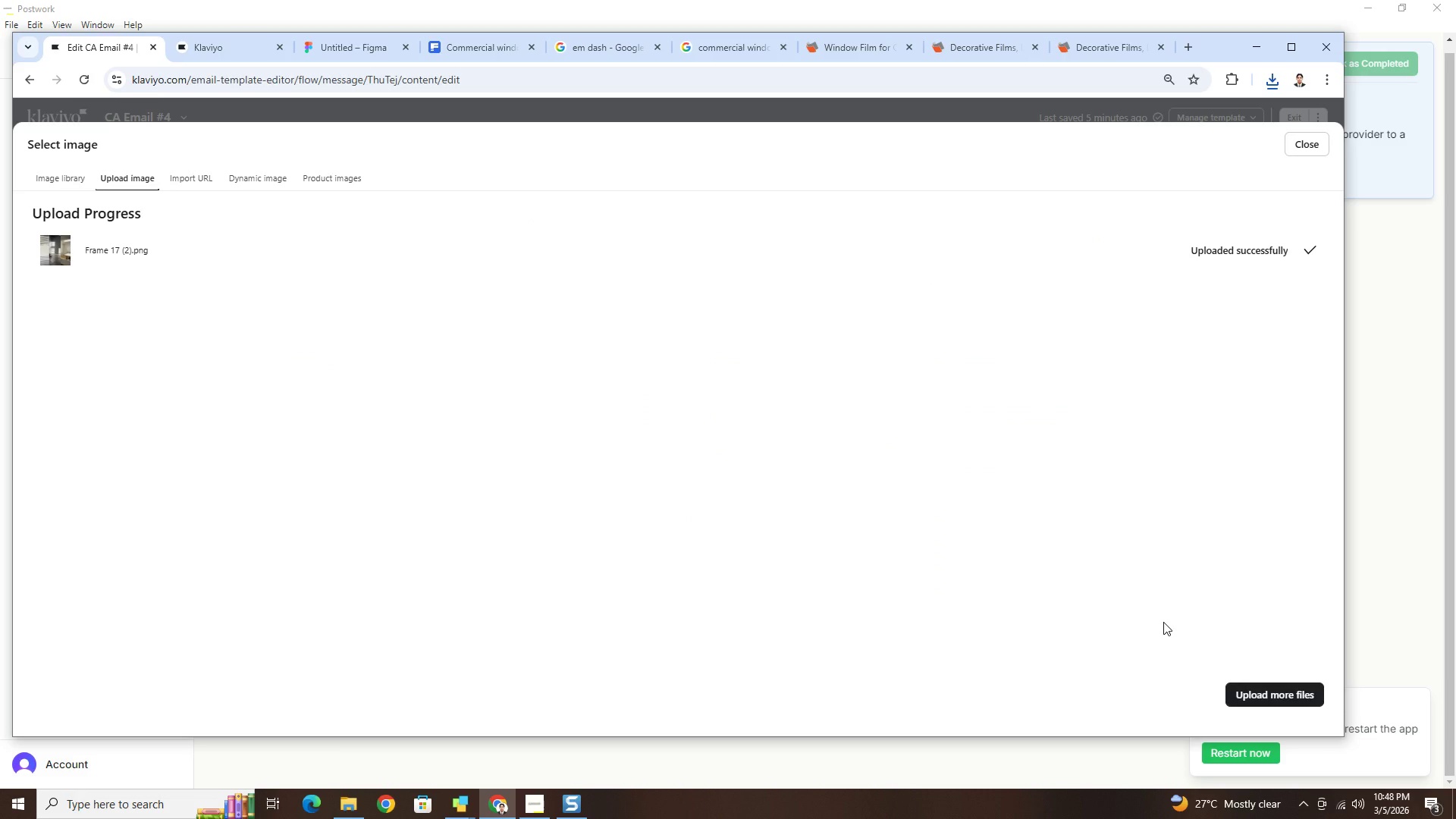 
left_click([1179, 517])
 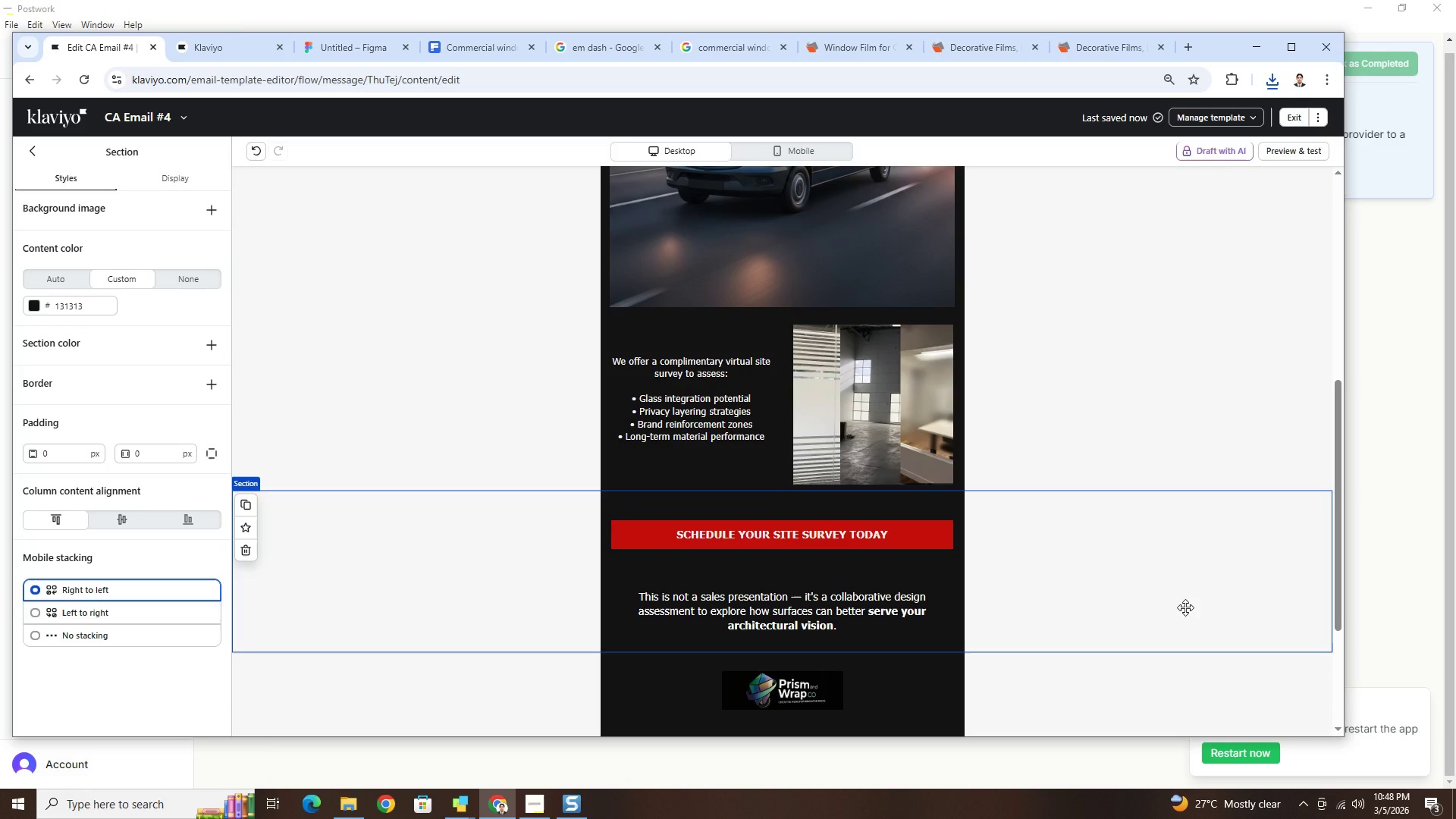 
scroll: coordinate [1185, 607], scroll_direction: up, amount: 1.0
 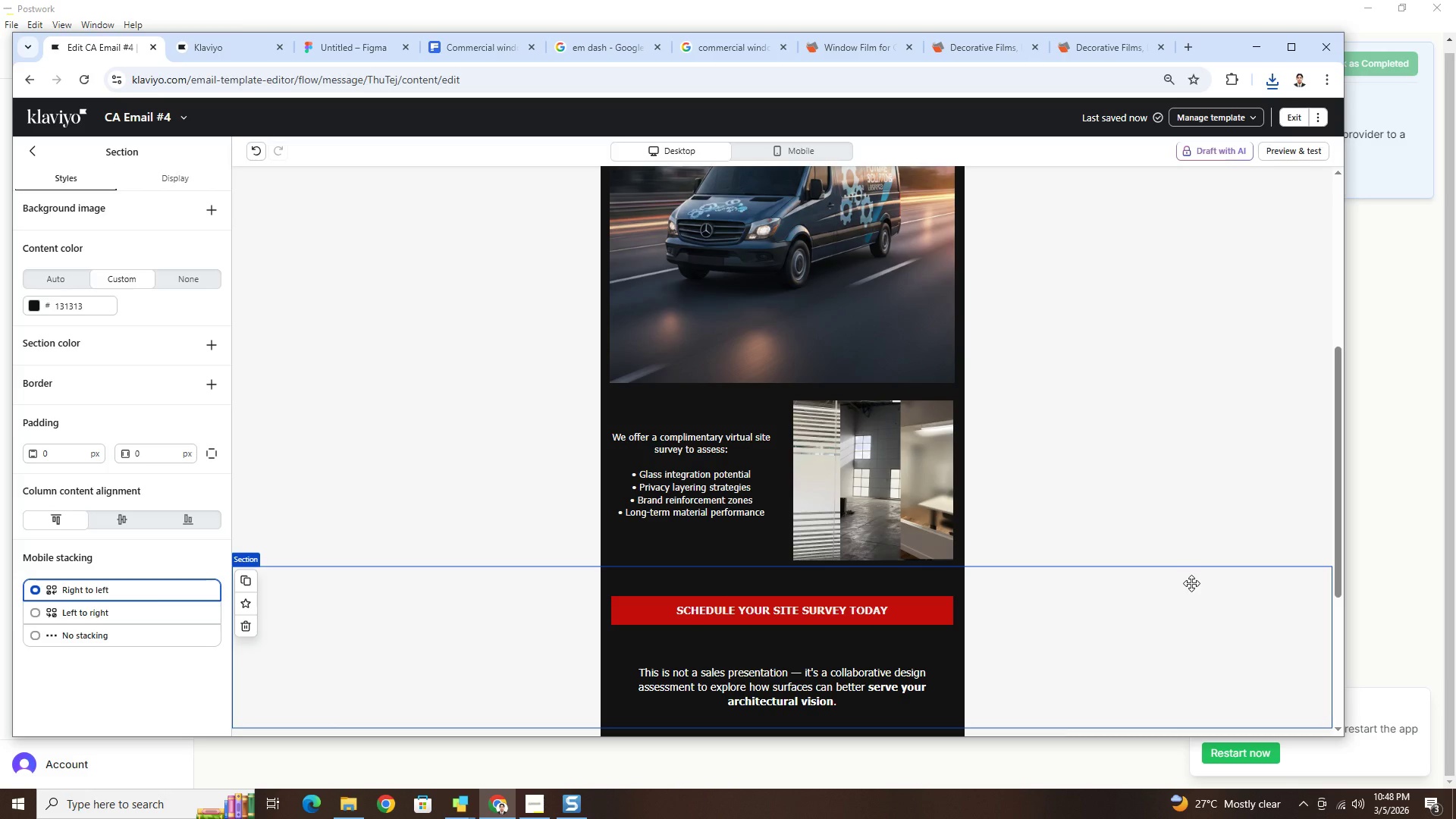 
wait(9.38)
 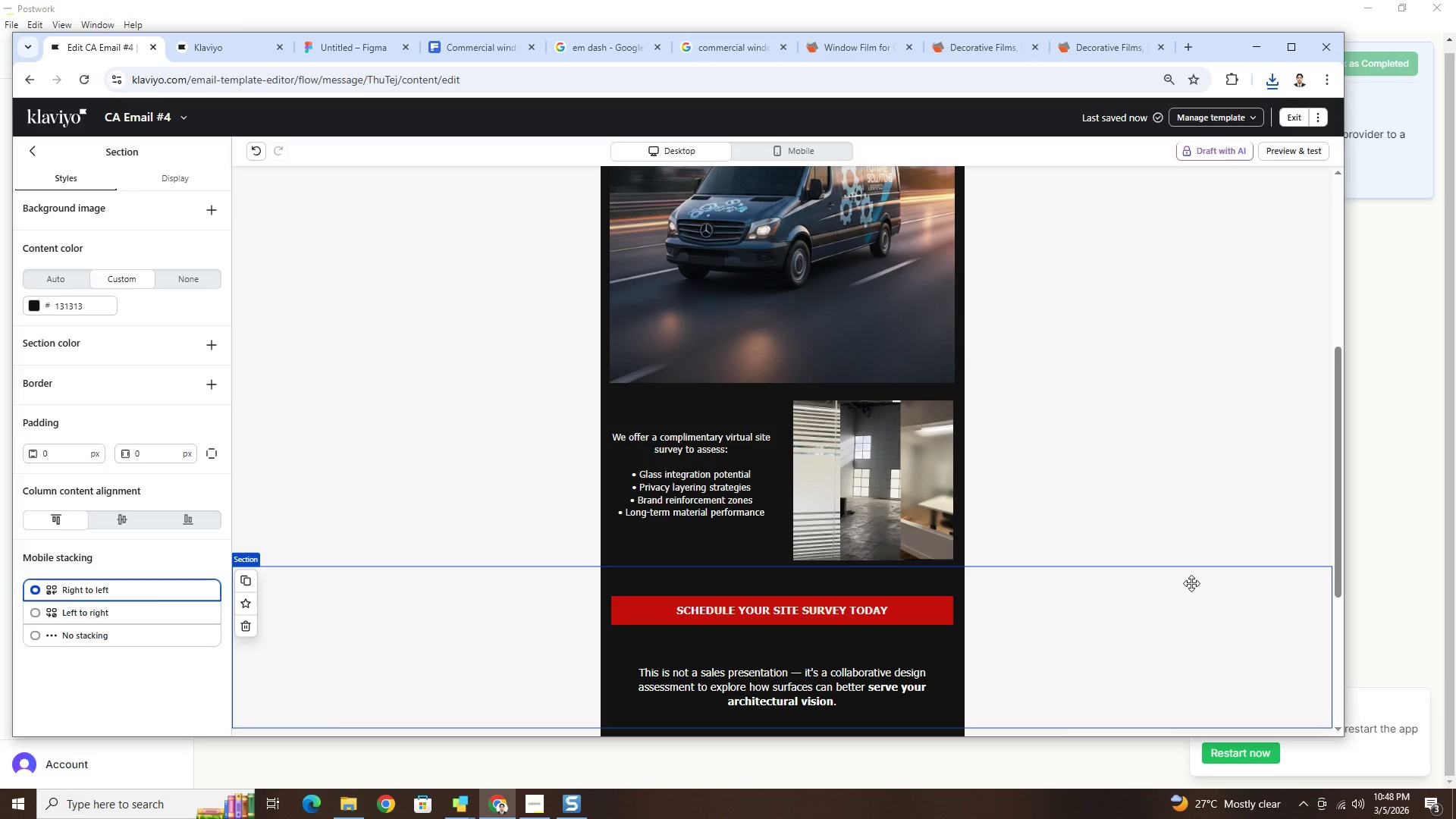 
left_click([981, 58])
 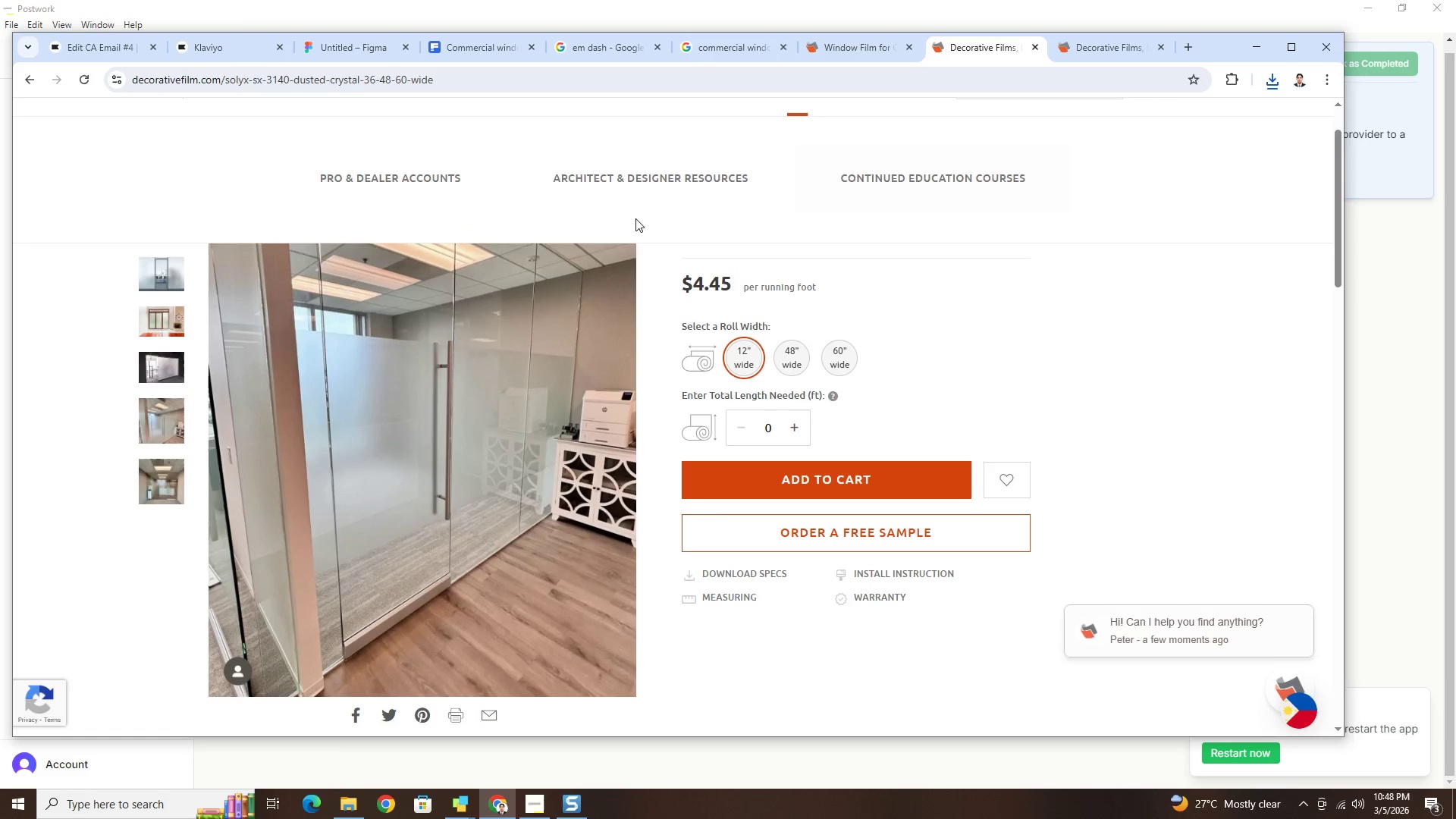 
wait(7.02)
 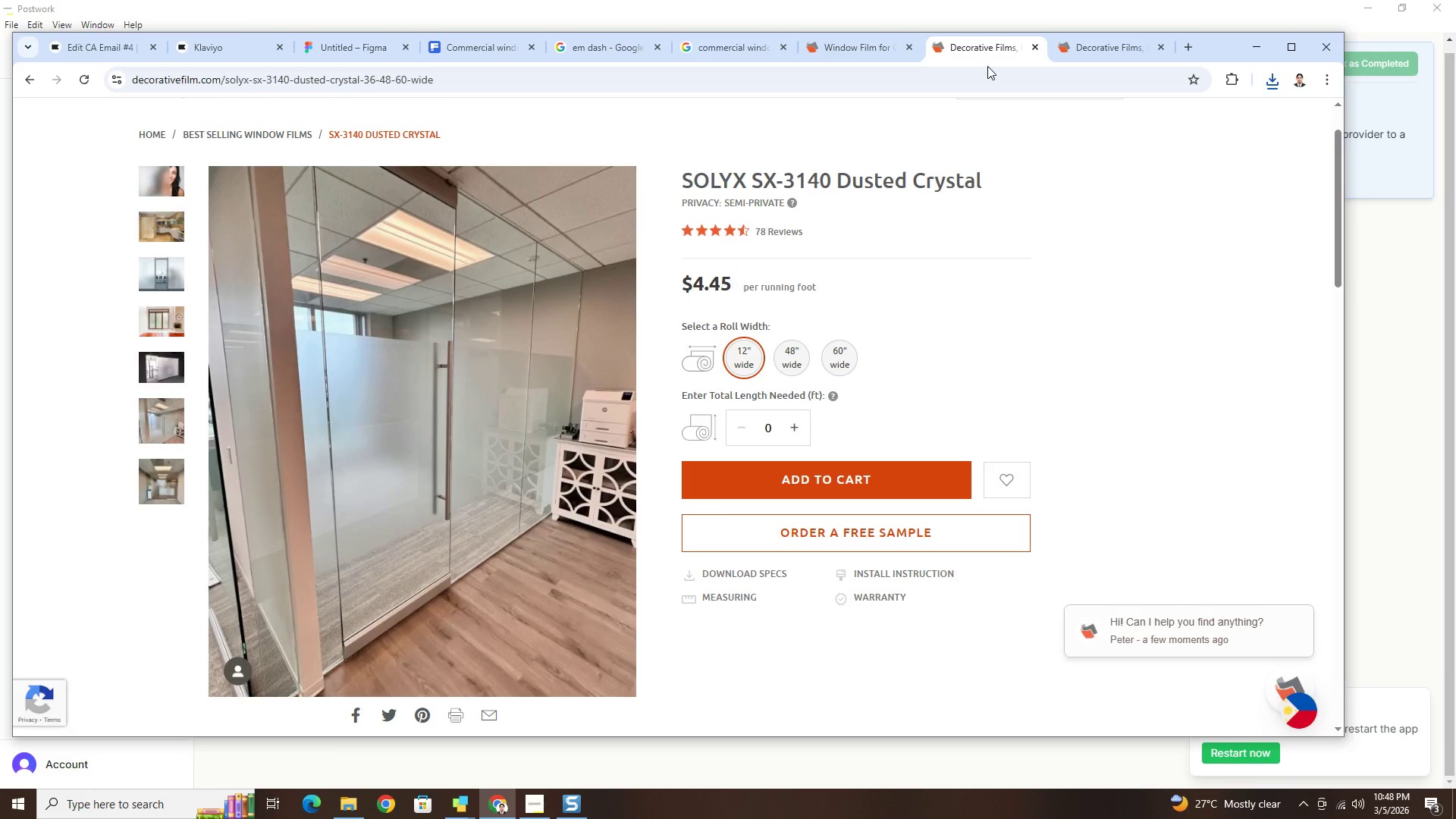 
left_click([162, 270])
 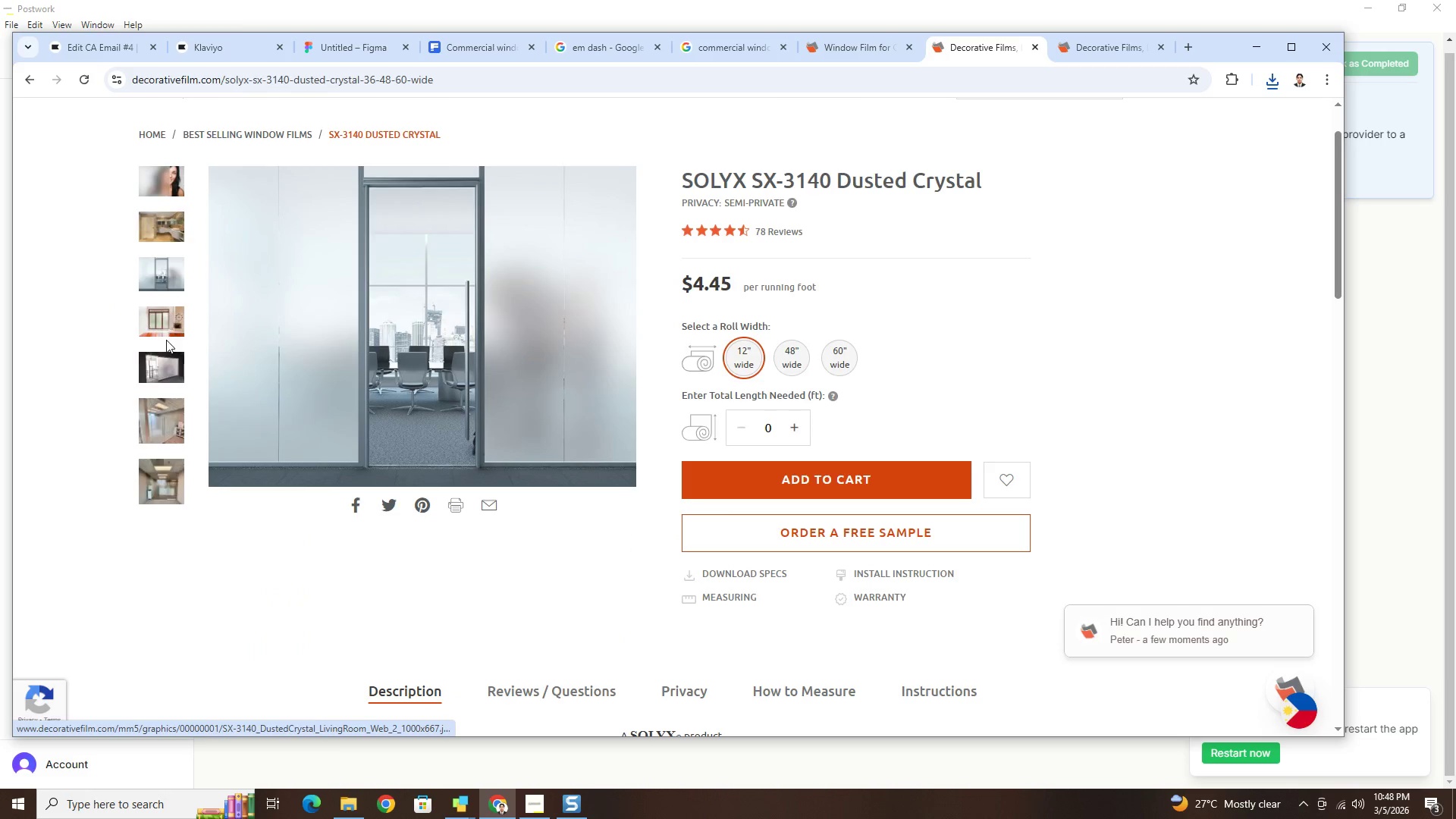 
left_click([165, 343])
 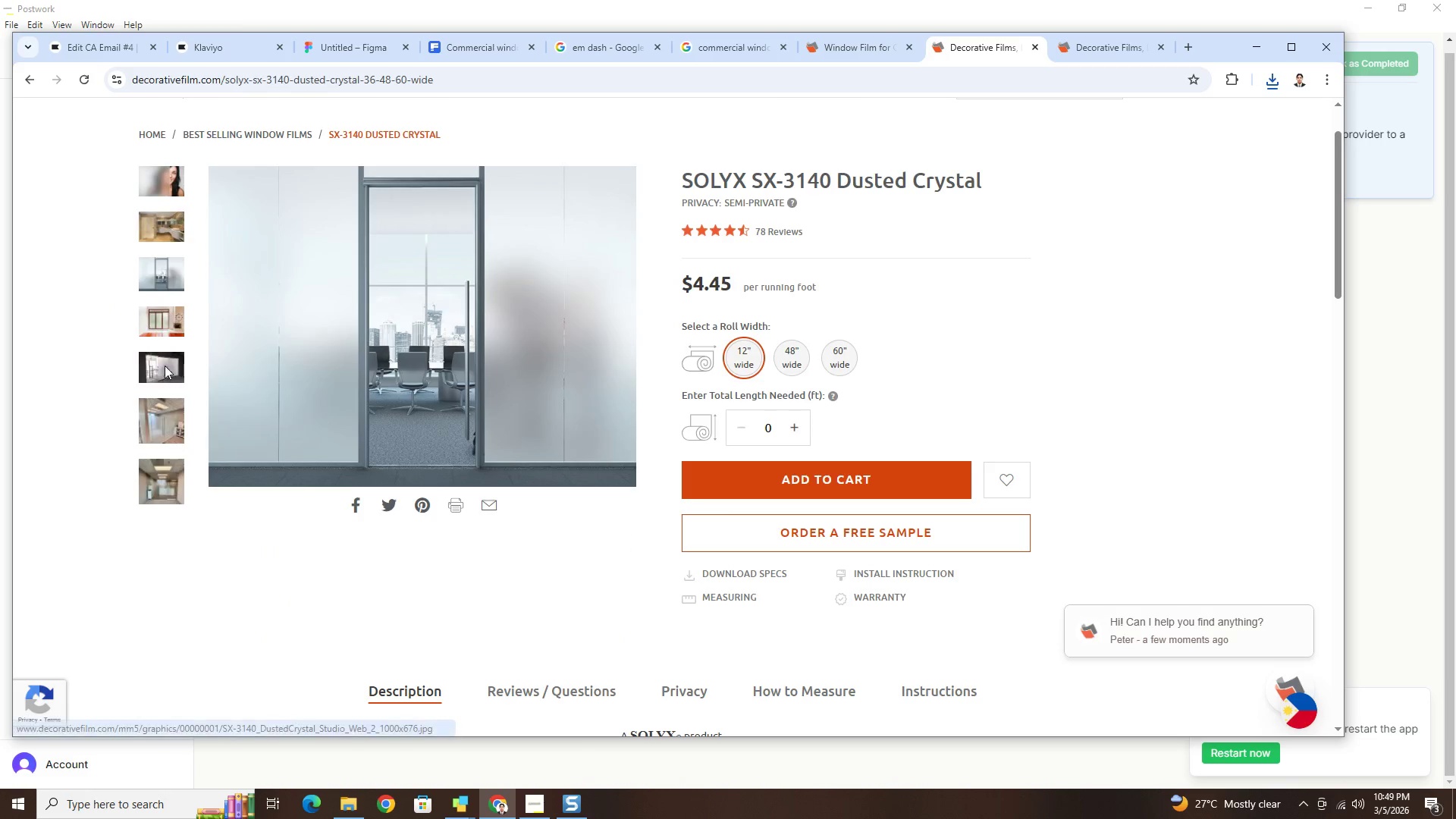 
double_click([165, 424])
 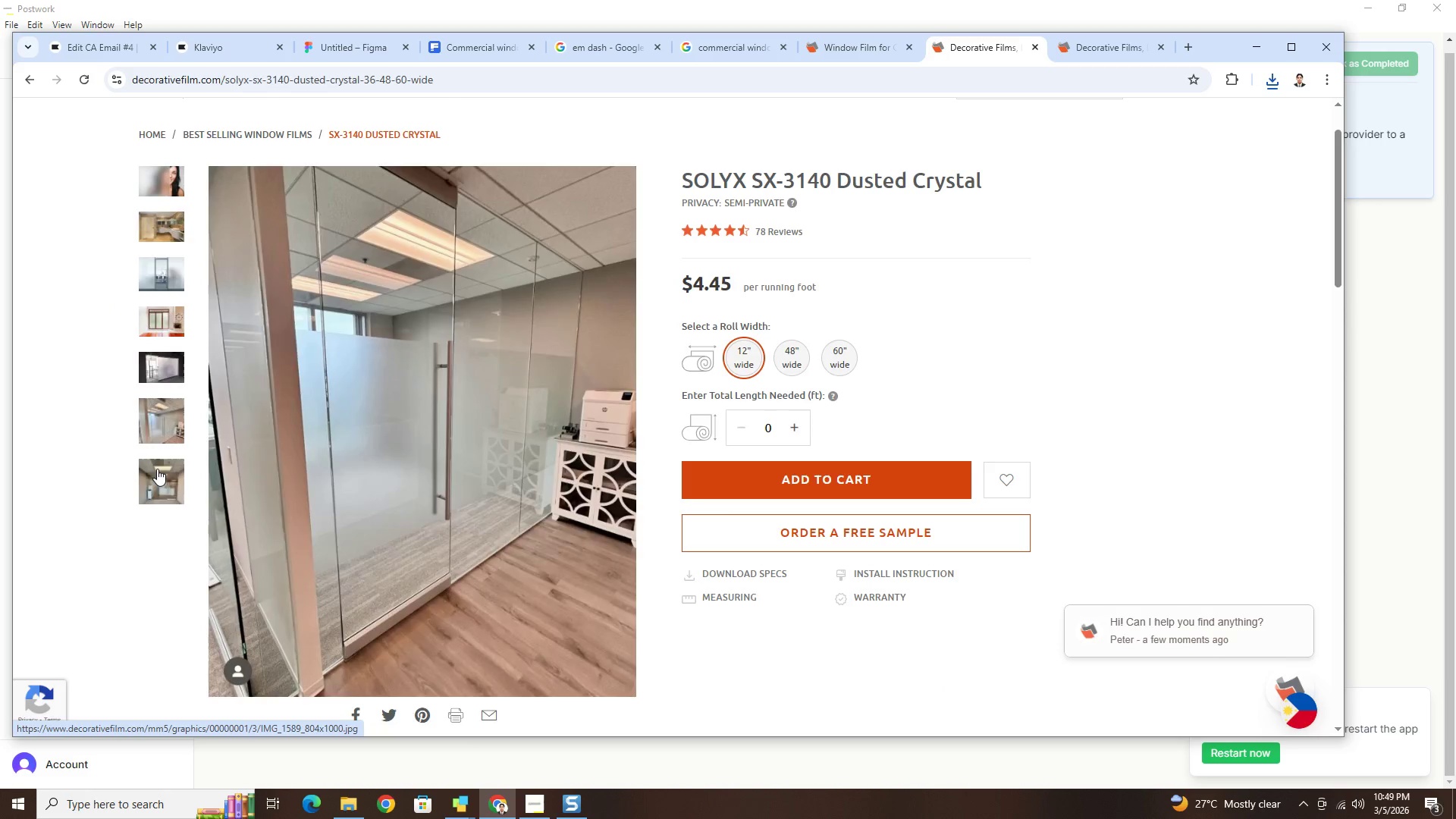 
left_click([155, 471])
 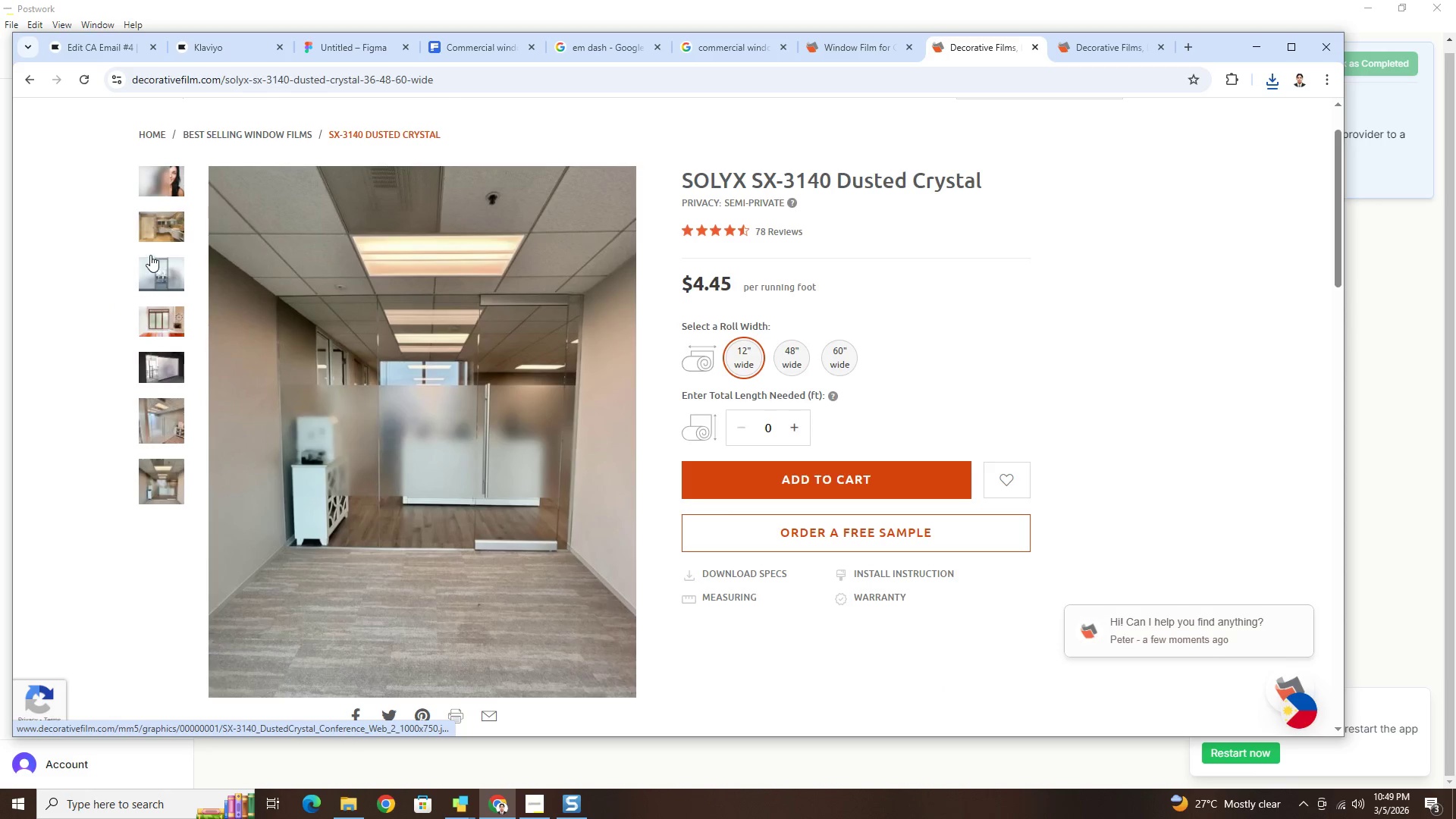 
left_click([158, 193])
 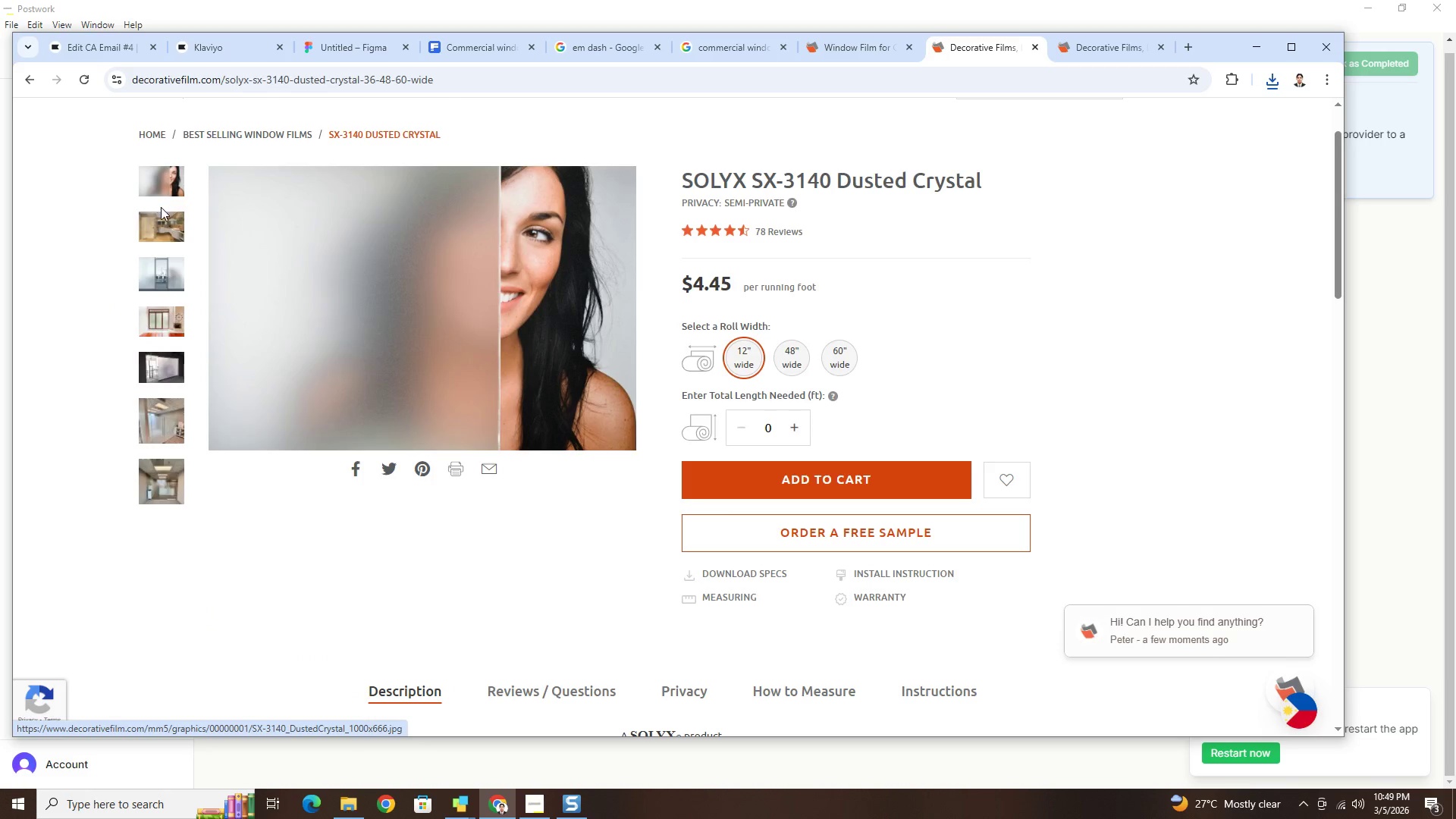 
left_click([164, 214])
 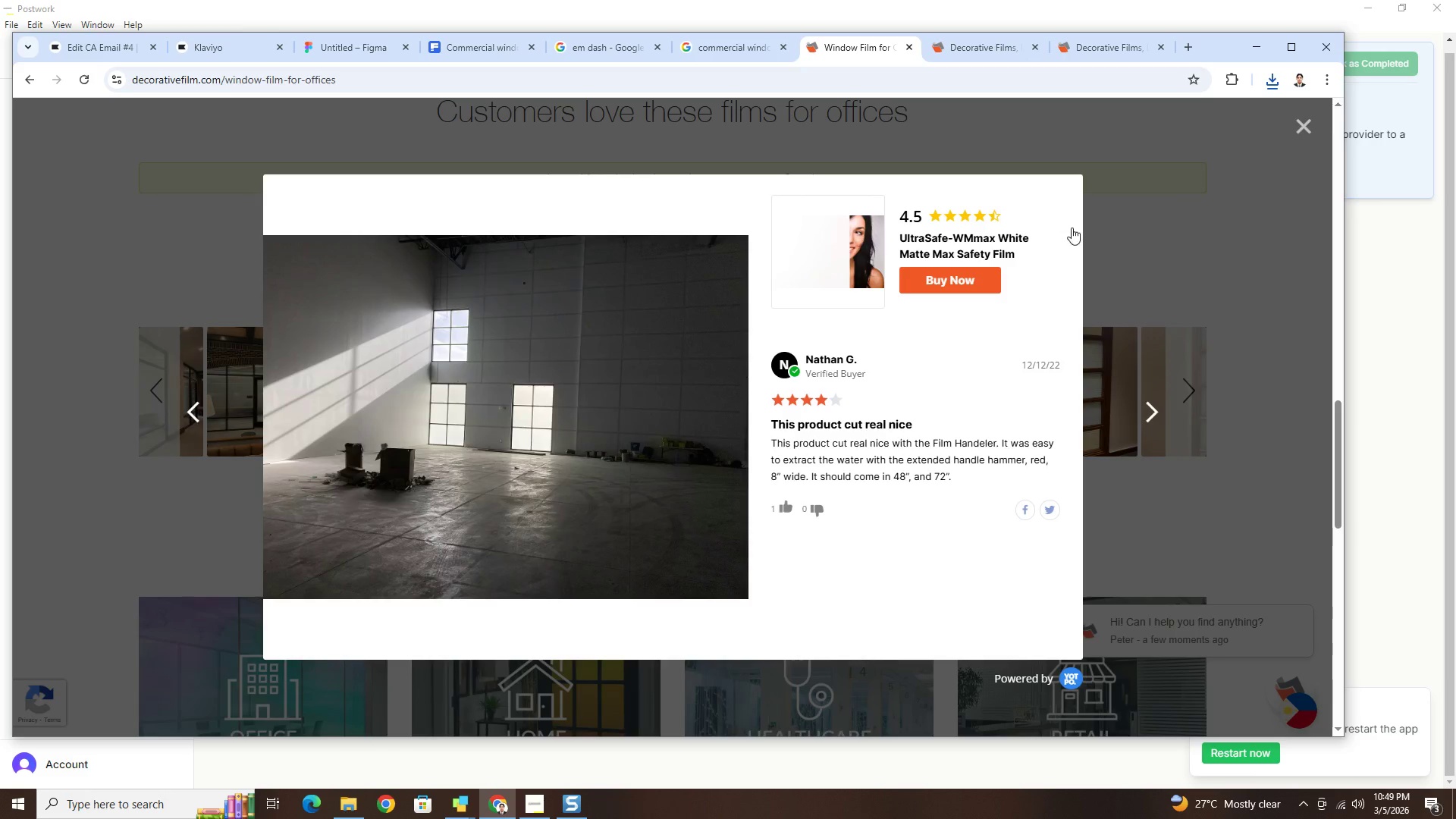 
left_click([1300, 126])
 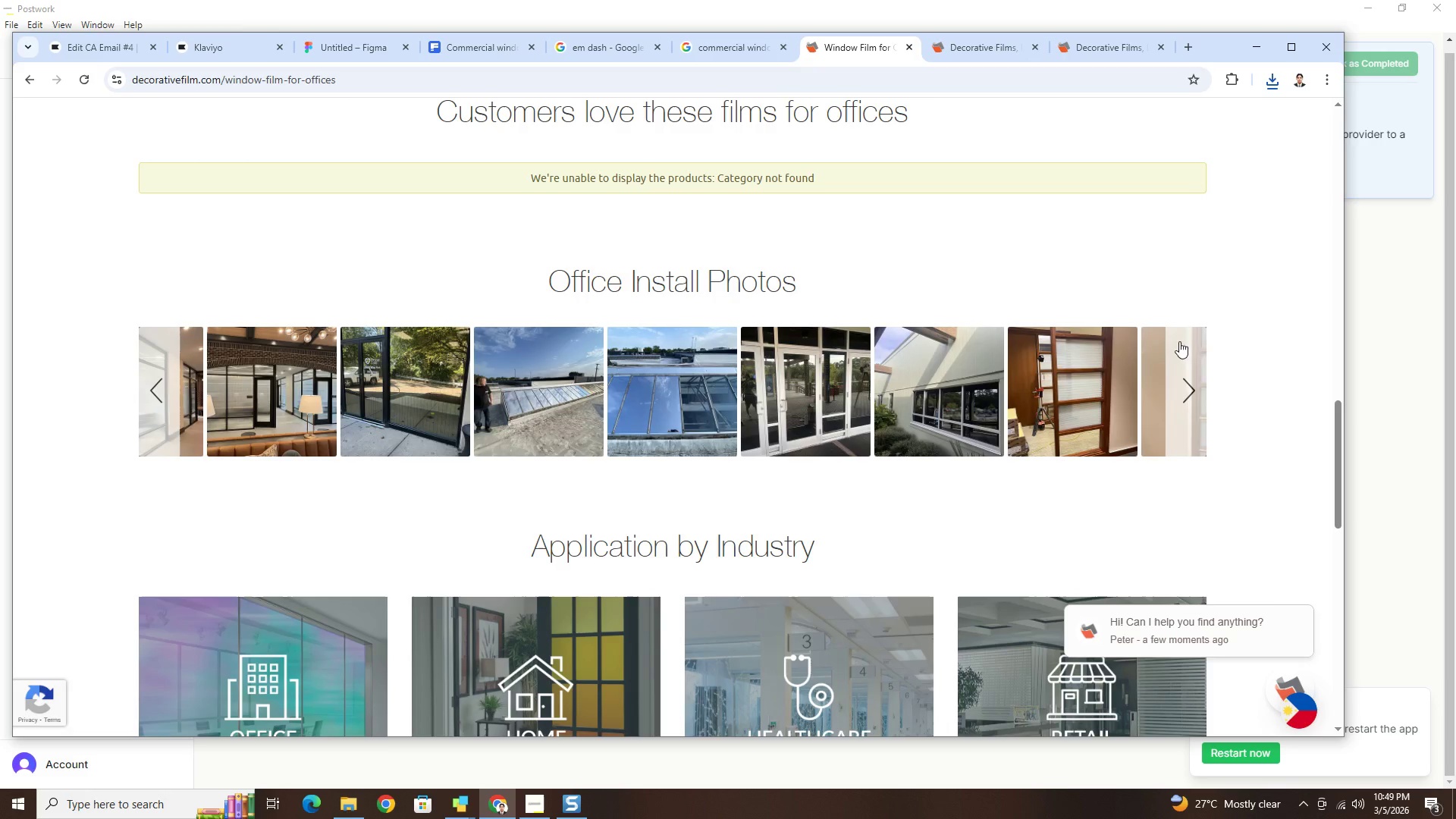 
mouse_move([1131, 424])
 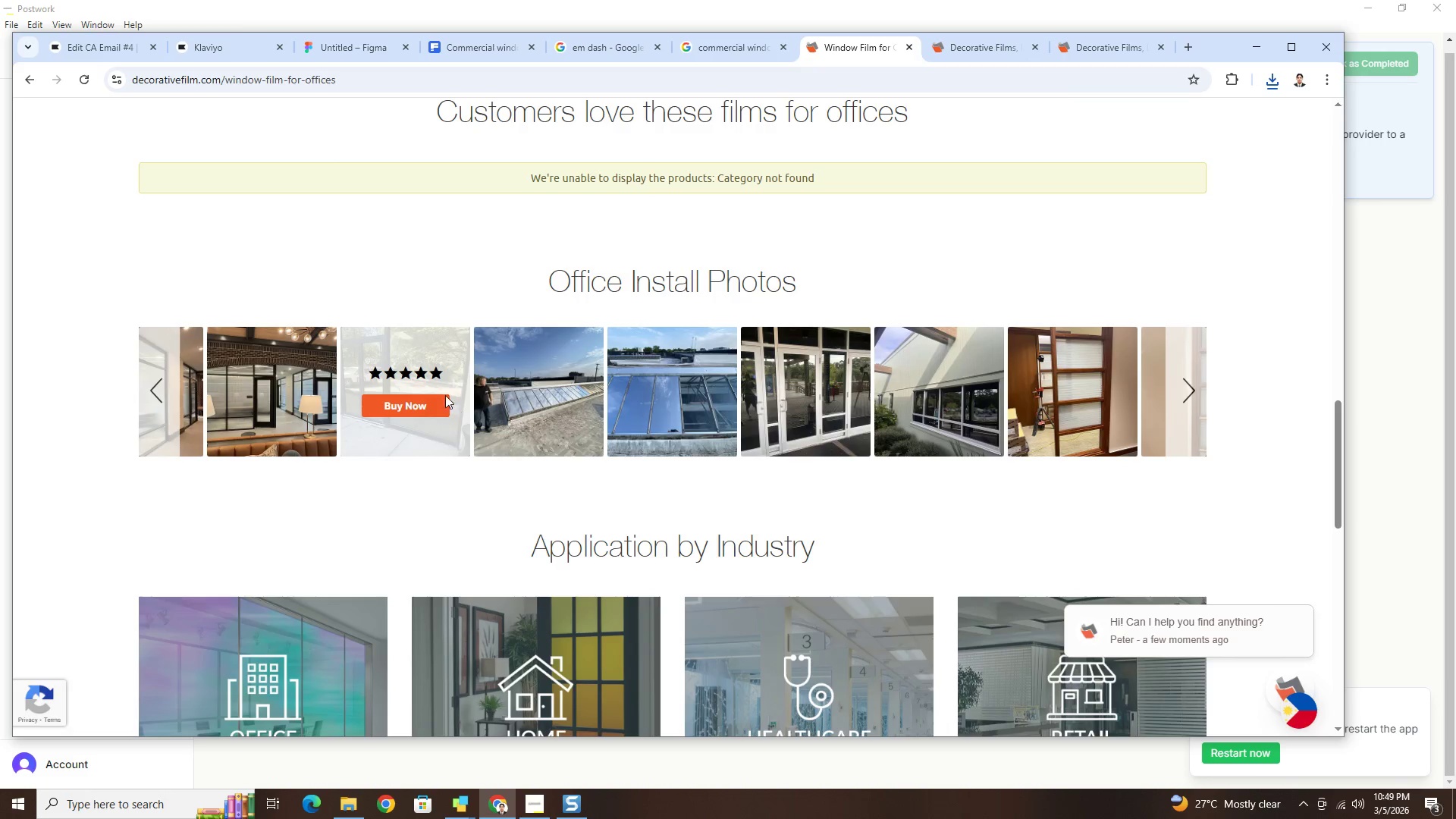 
wait(6.02)
 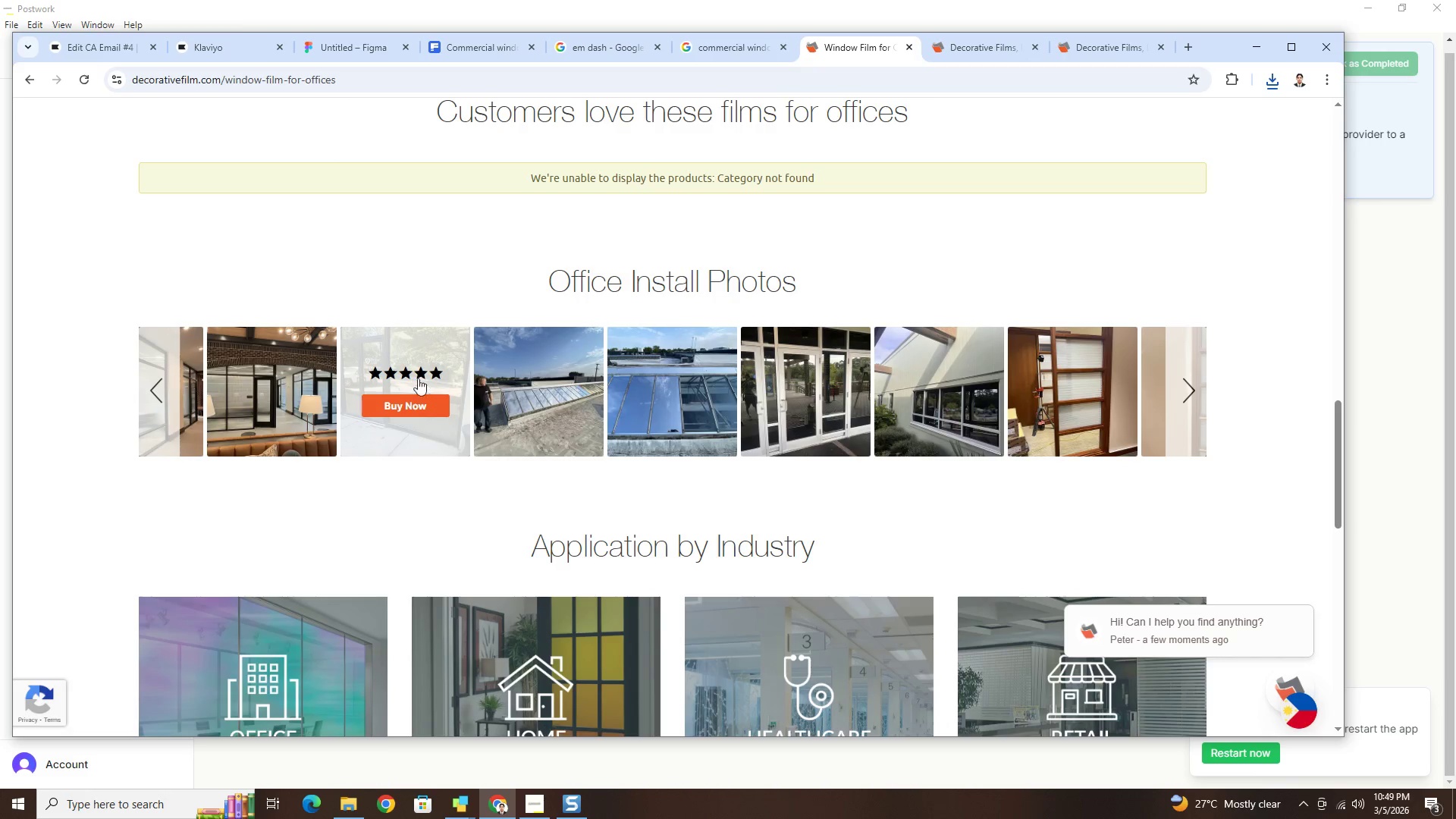 
left_click([148, 386])
 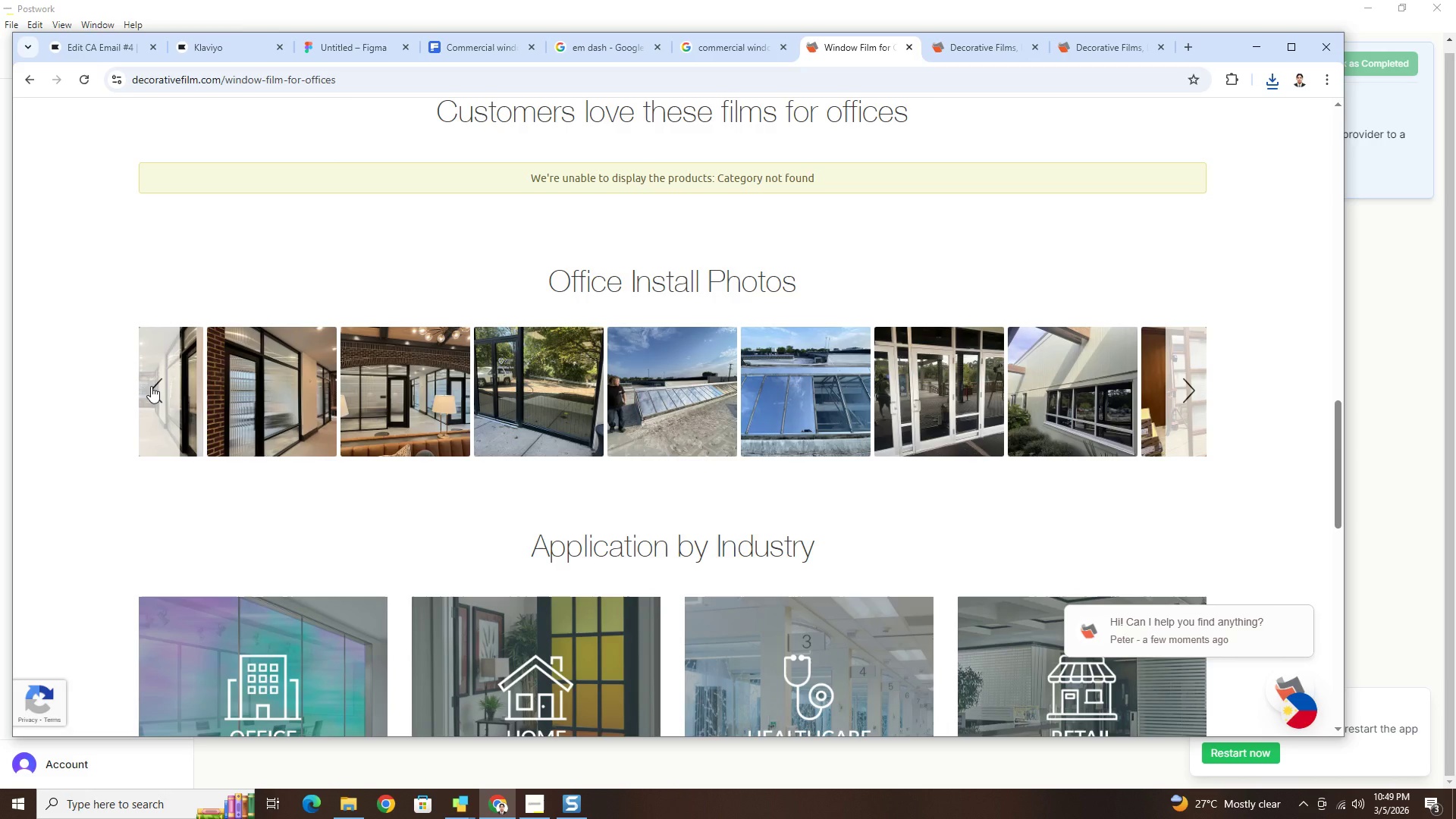 
left_click([151, 386])
 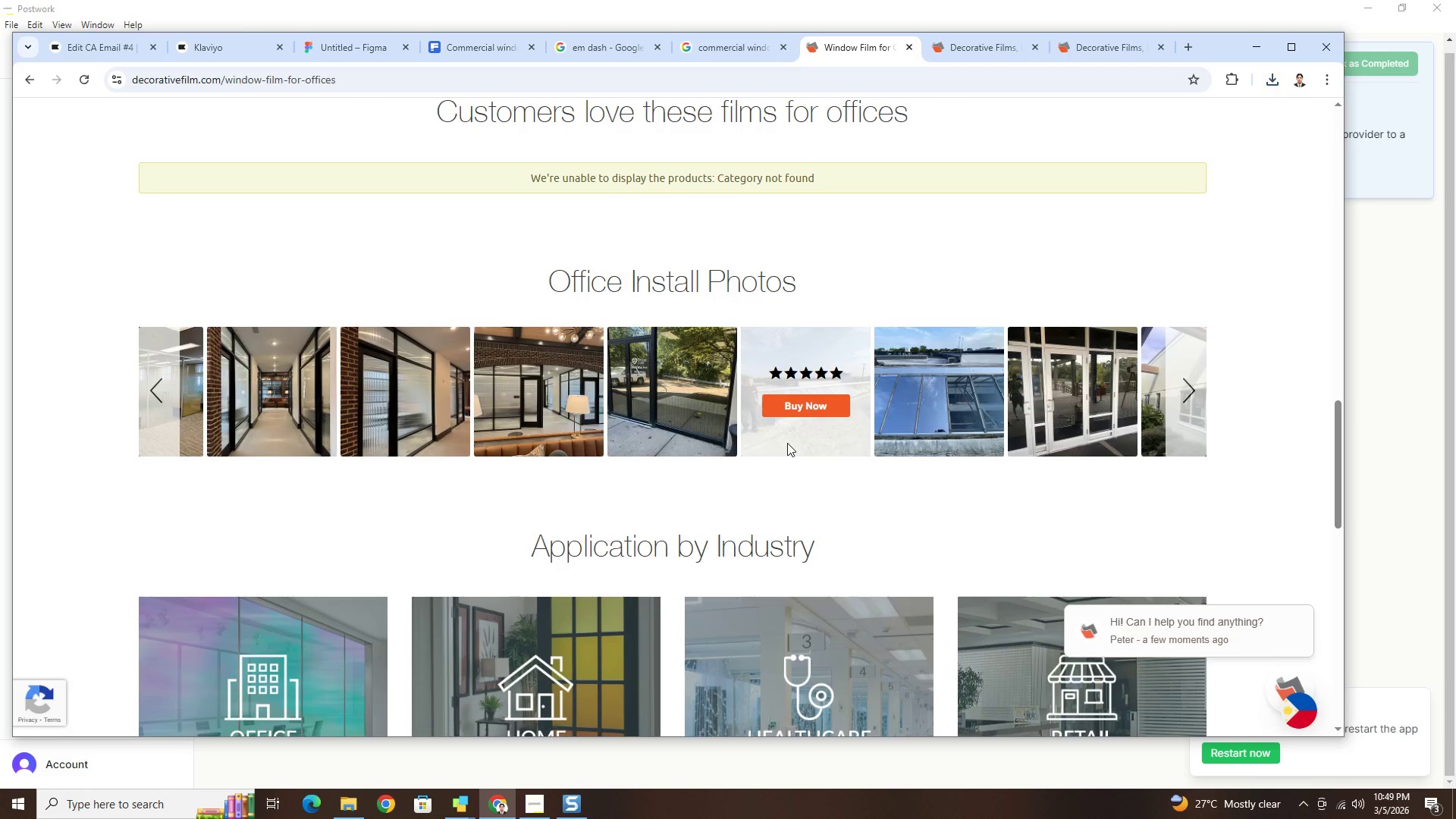 
left_click([673, 354])
 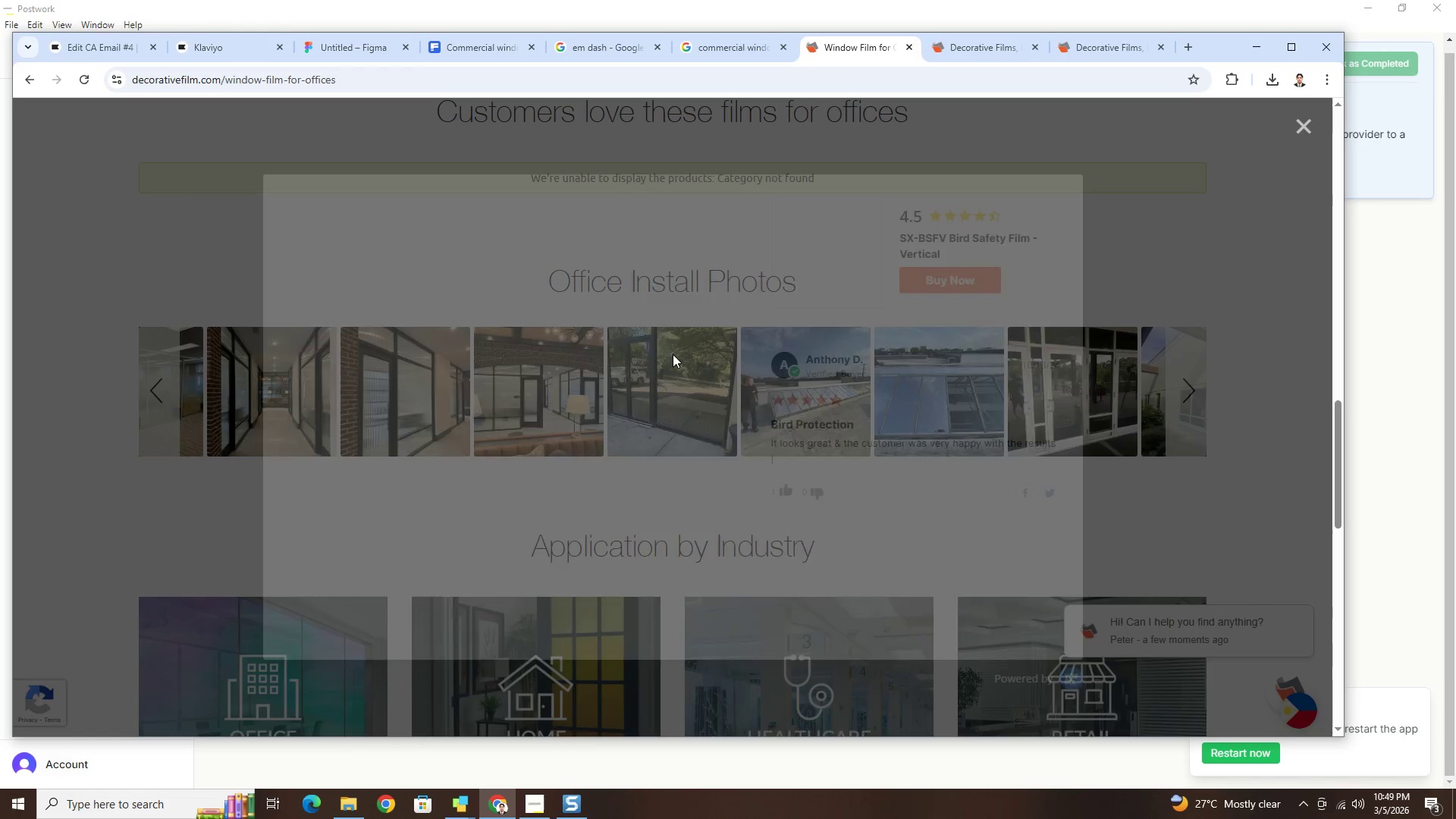 
mouse_move([760, 368])
 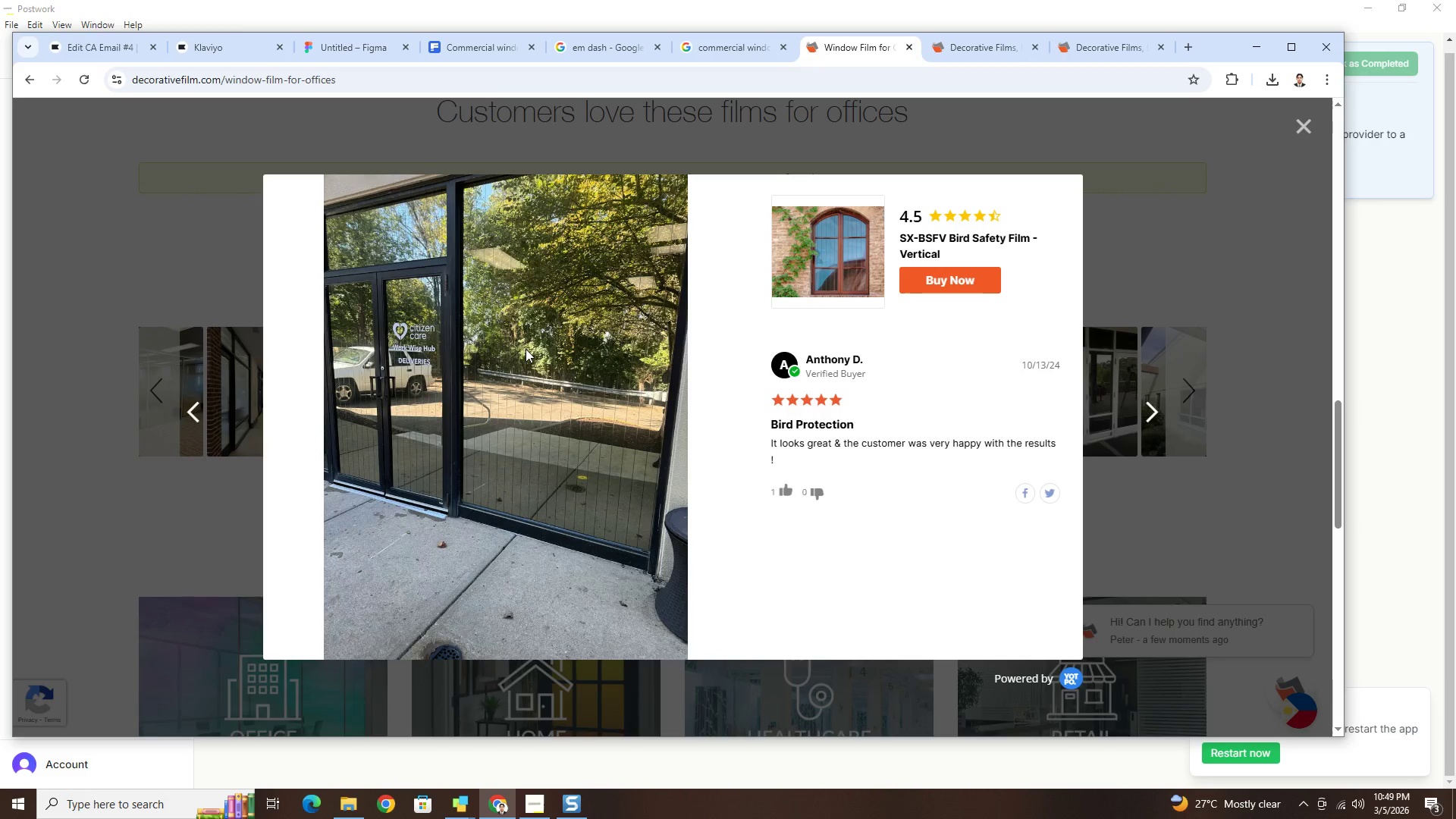 
right_click([527, 346])
 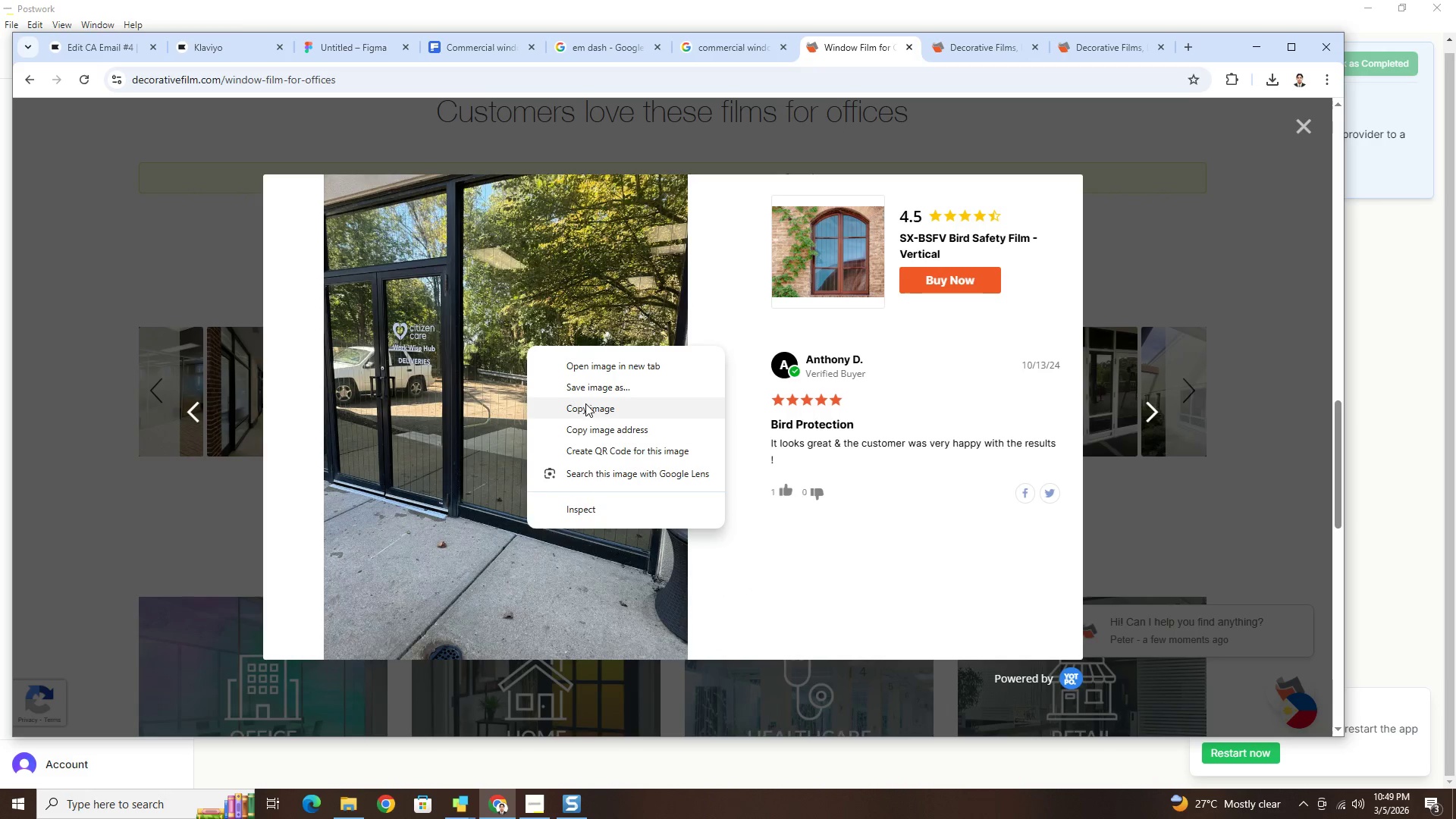 
left_click([589, 406])
 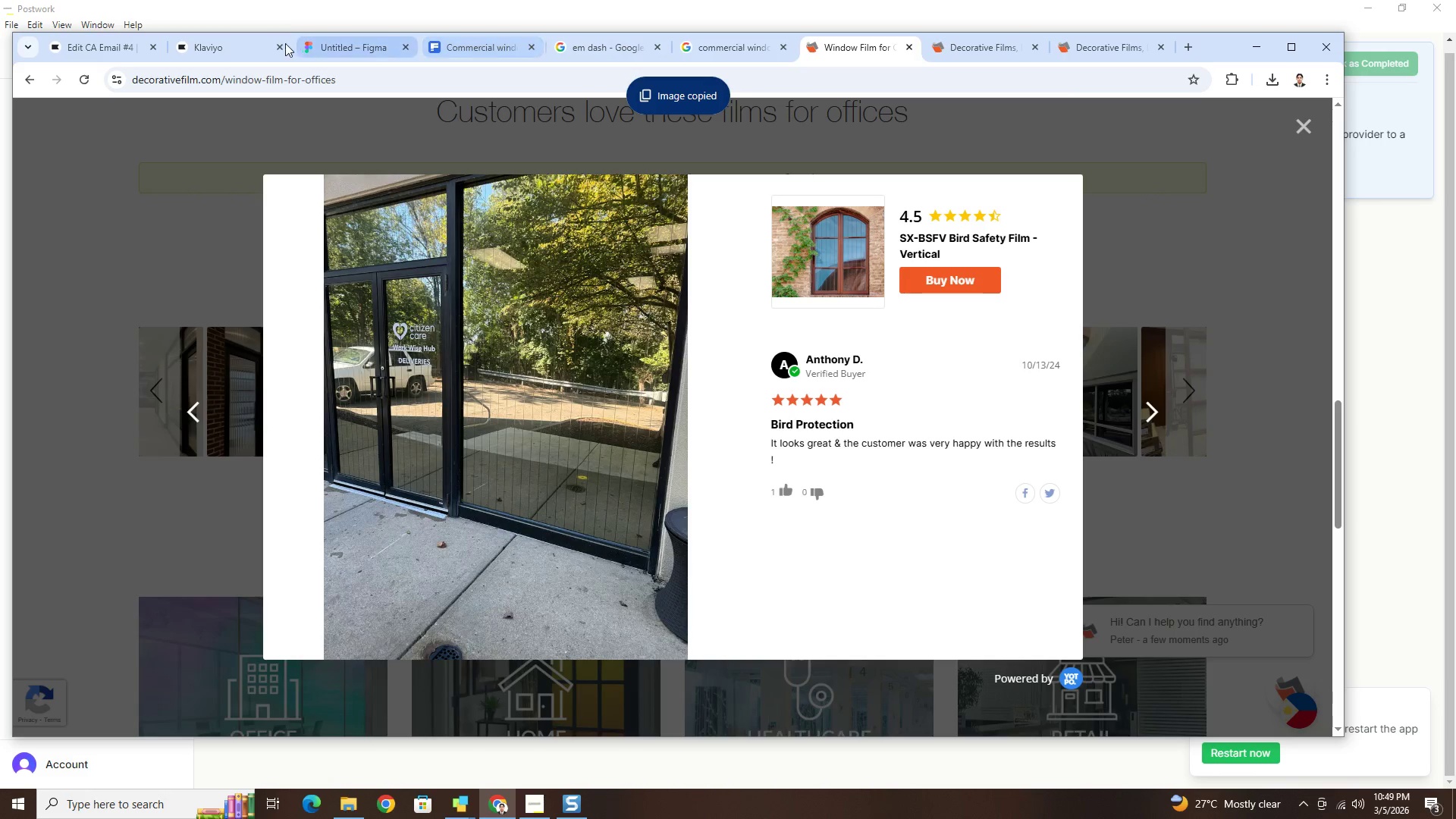 
left_click([336, 44])
 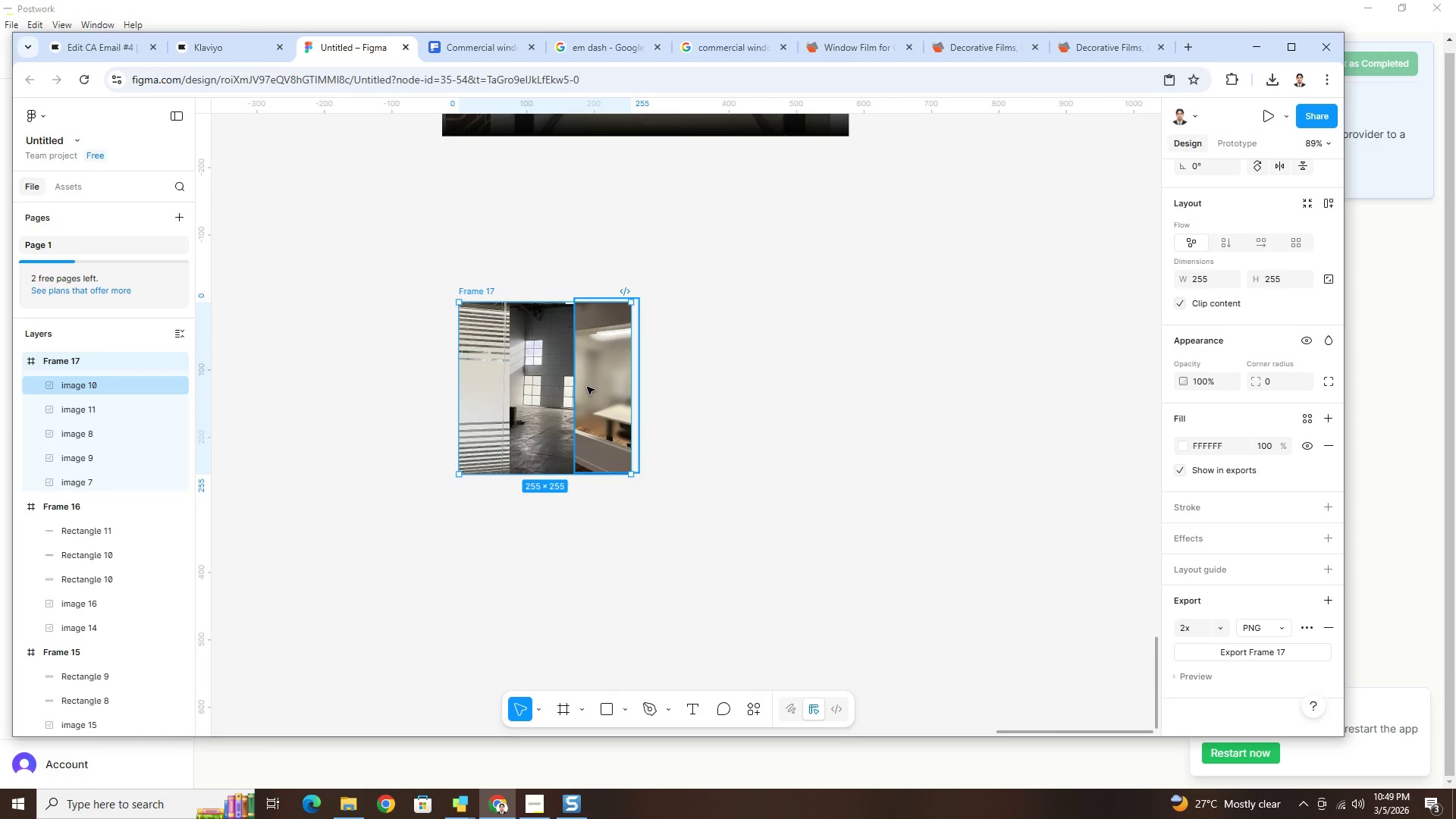 
left_click([523, 385])
 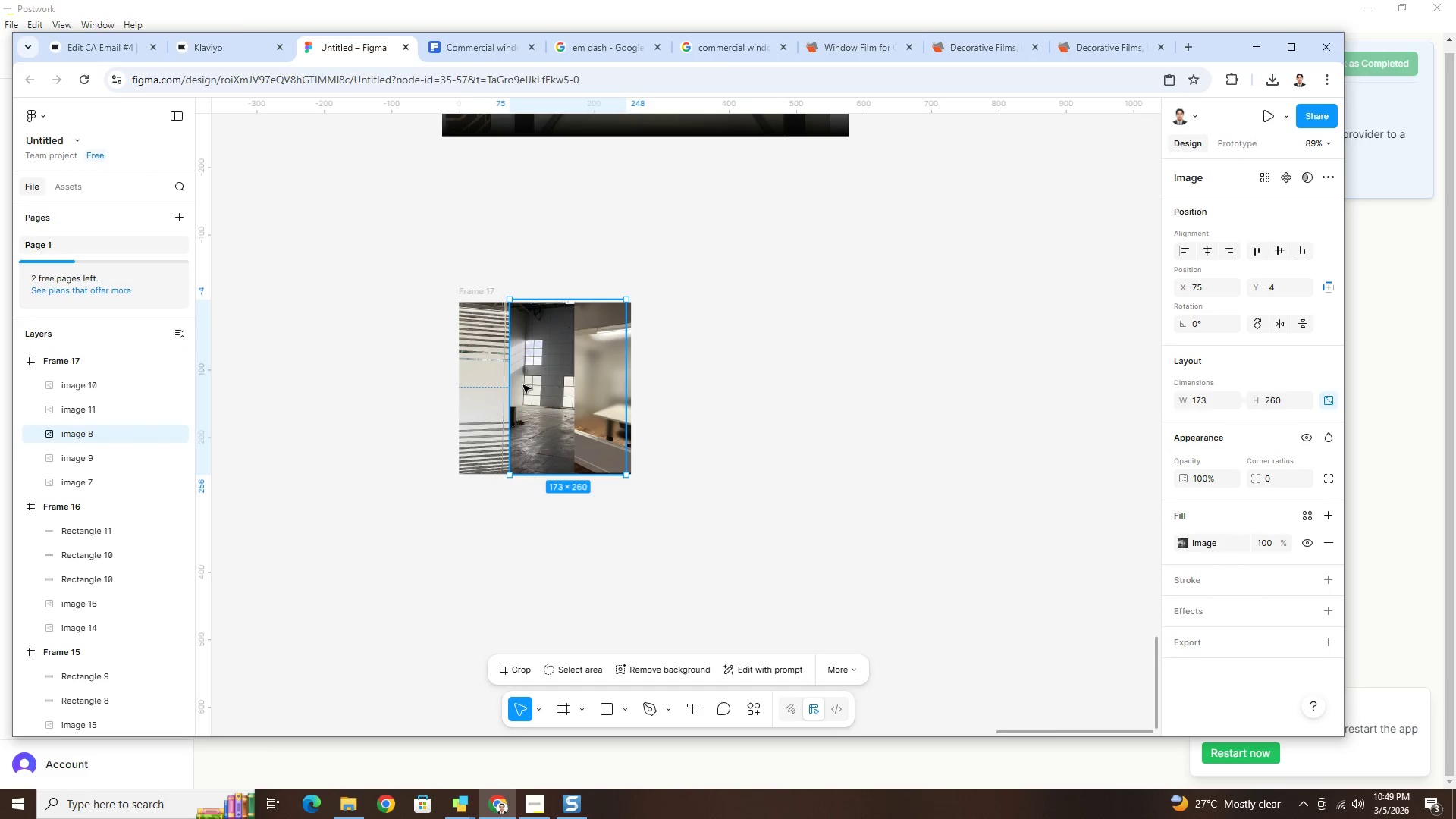 
key(Control+V)
 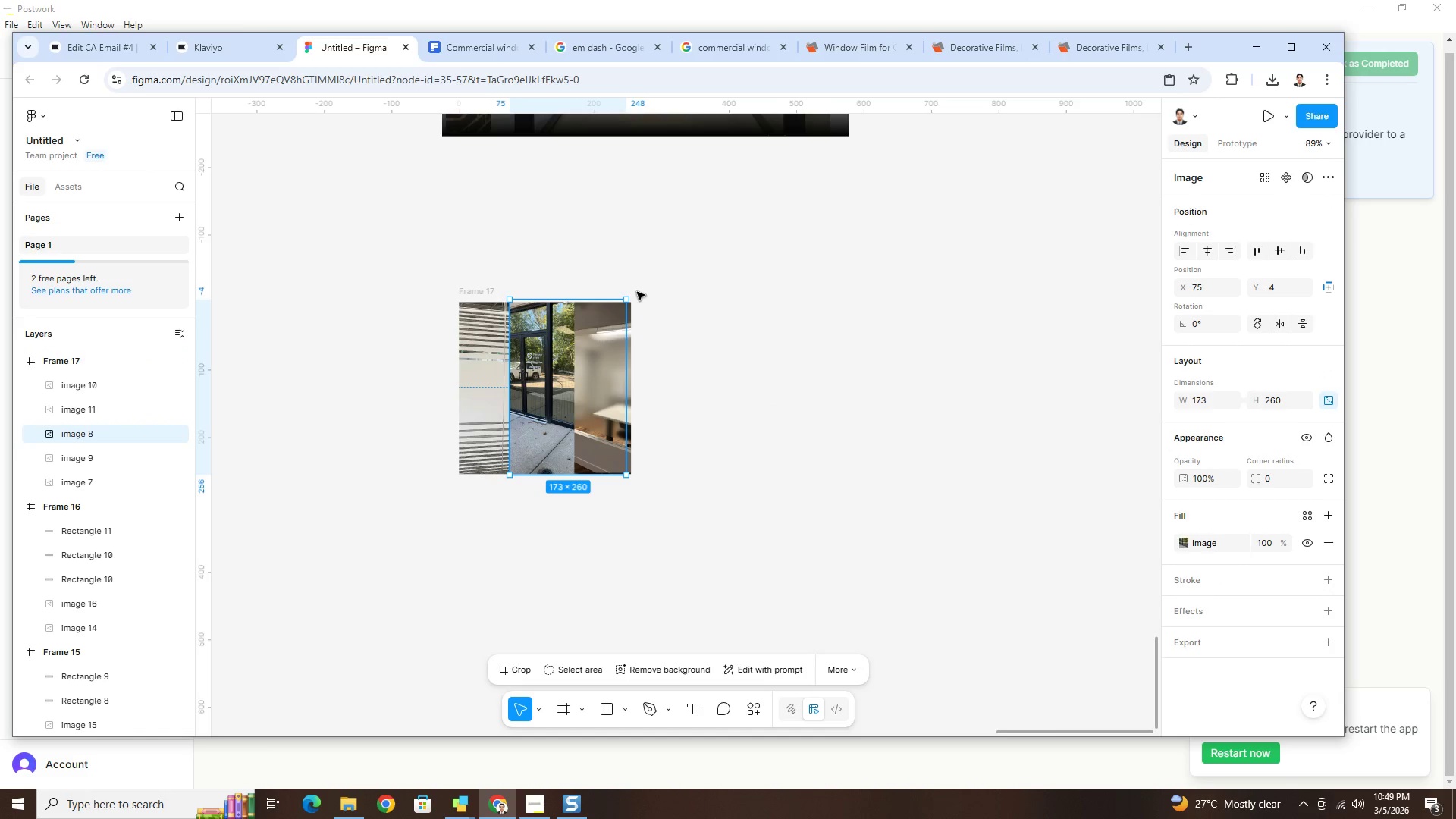 
hold_key(key=ShiftLeft, duration=1.5)
left_click_drag(start_coordinate=[629, 476], to_coordinate=[698, 574])
 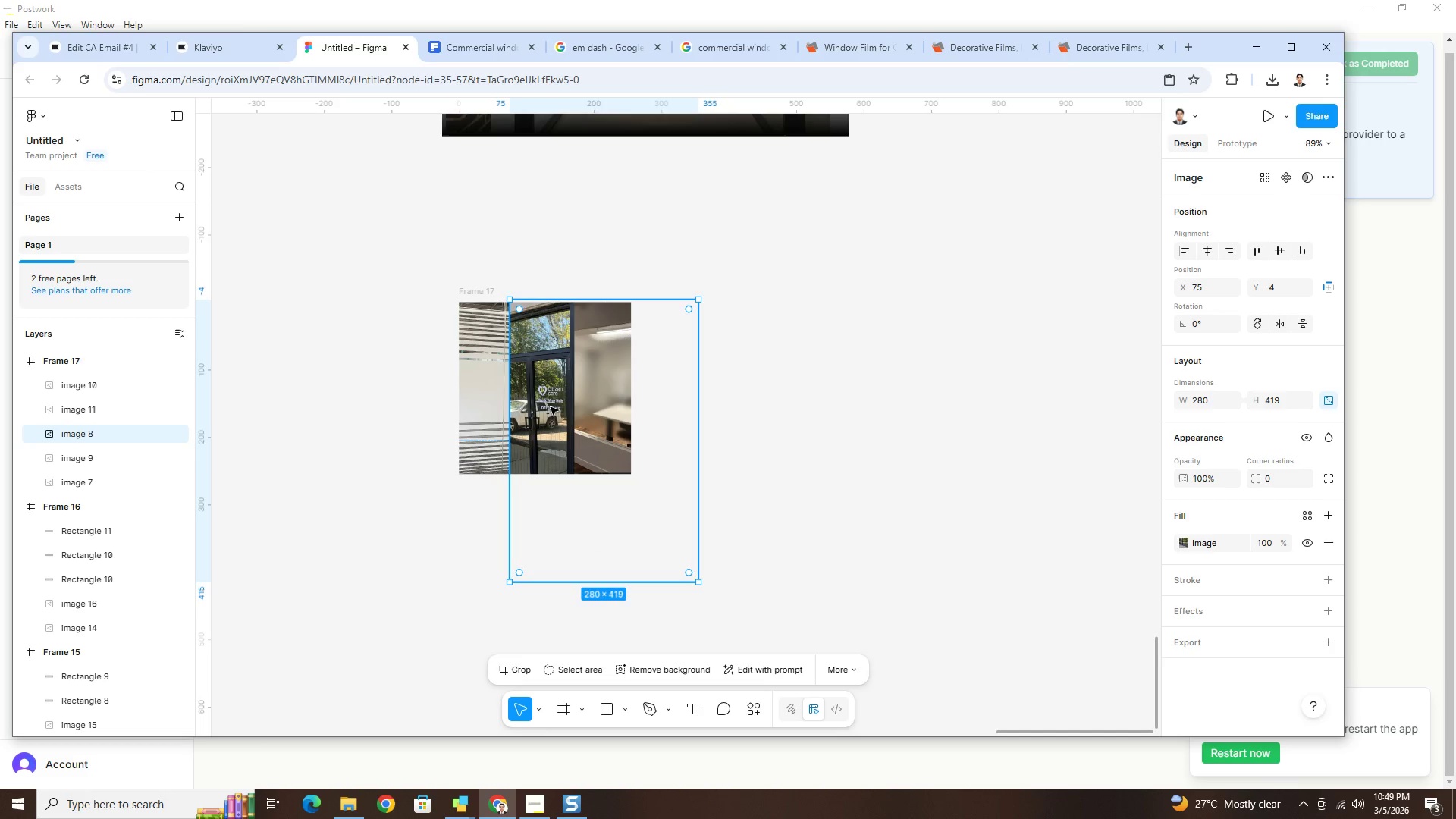 
hold_key(key=ShiftLeft, duration=1.52)
 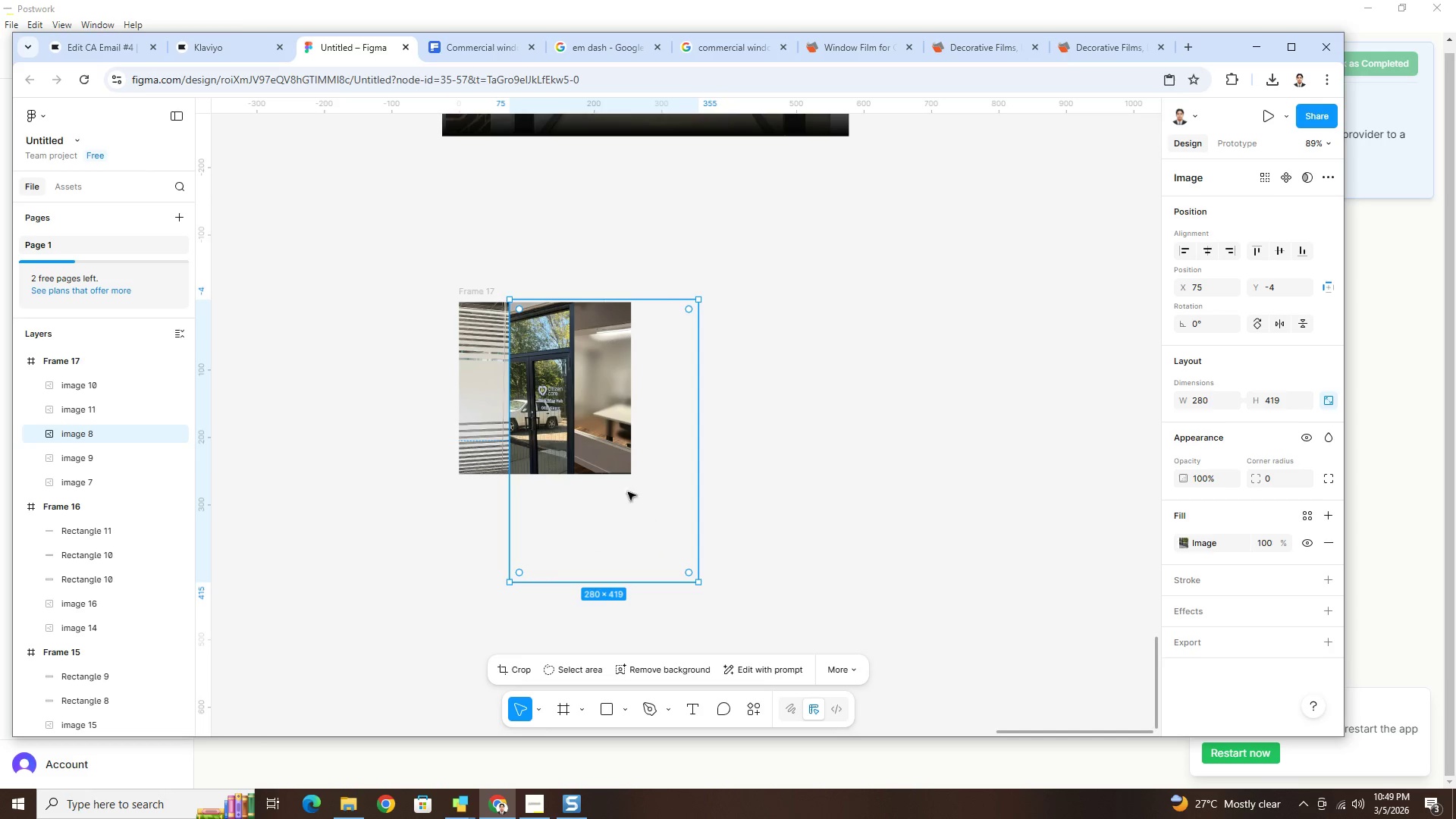 
hold_key(key=ShiftLeft, duration=0.34)
 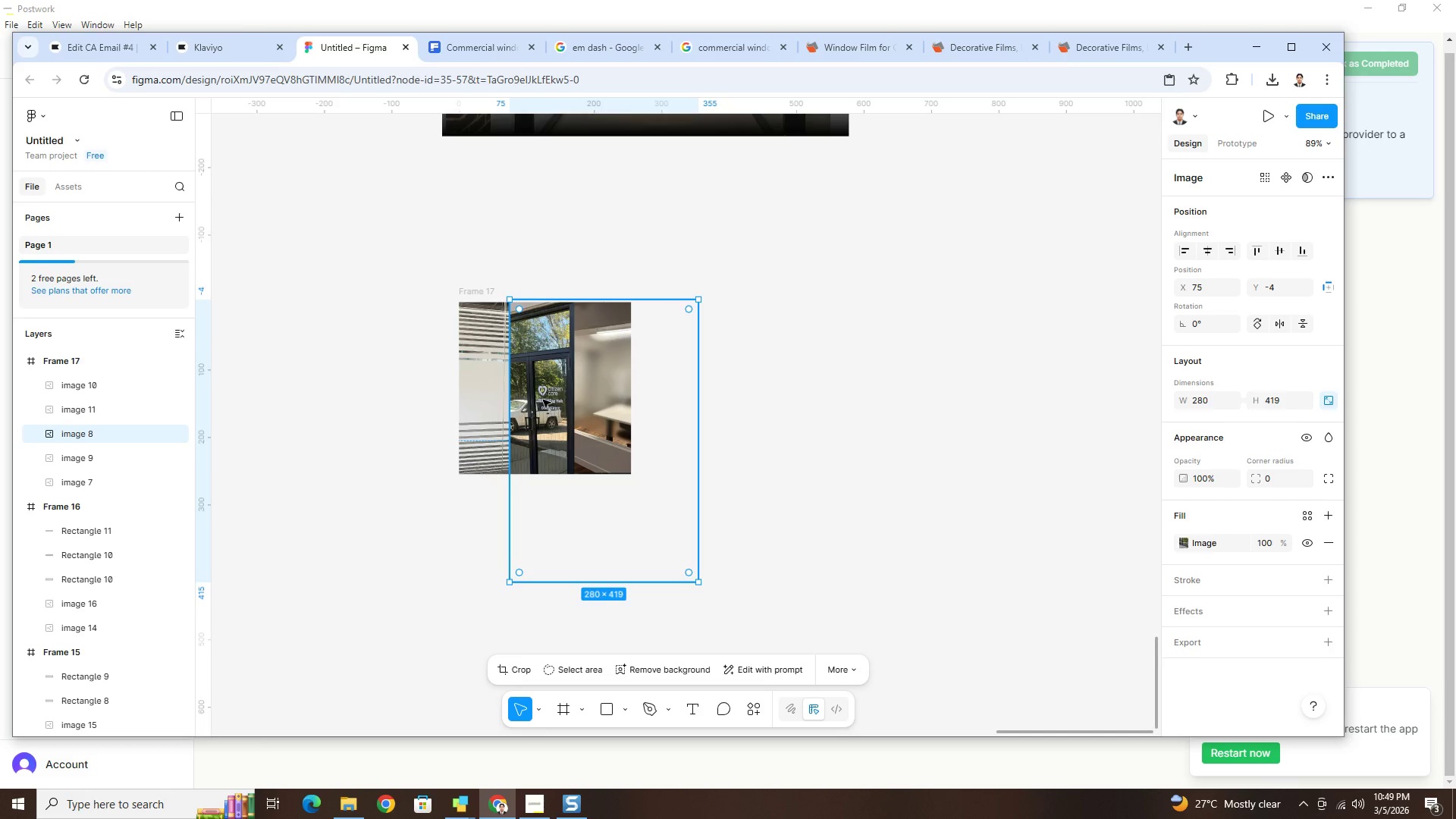 
left_click_drag(start_coordinate=[540, 393], to_coordinate=[522, 381])
 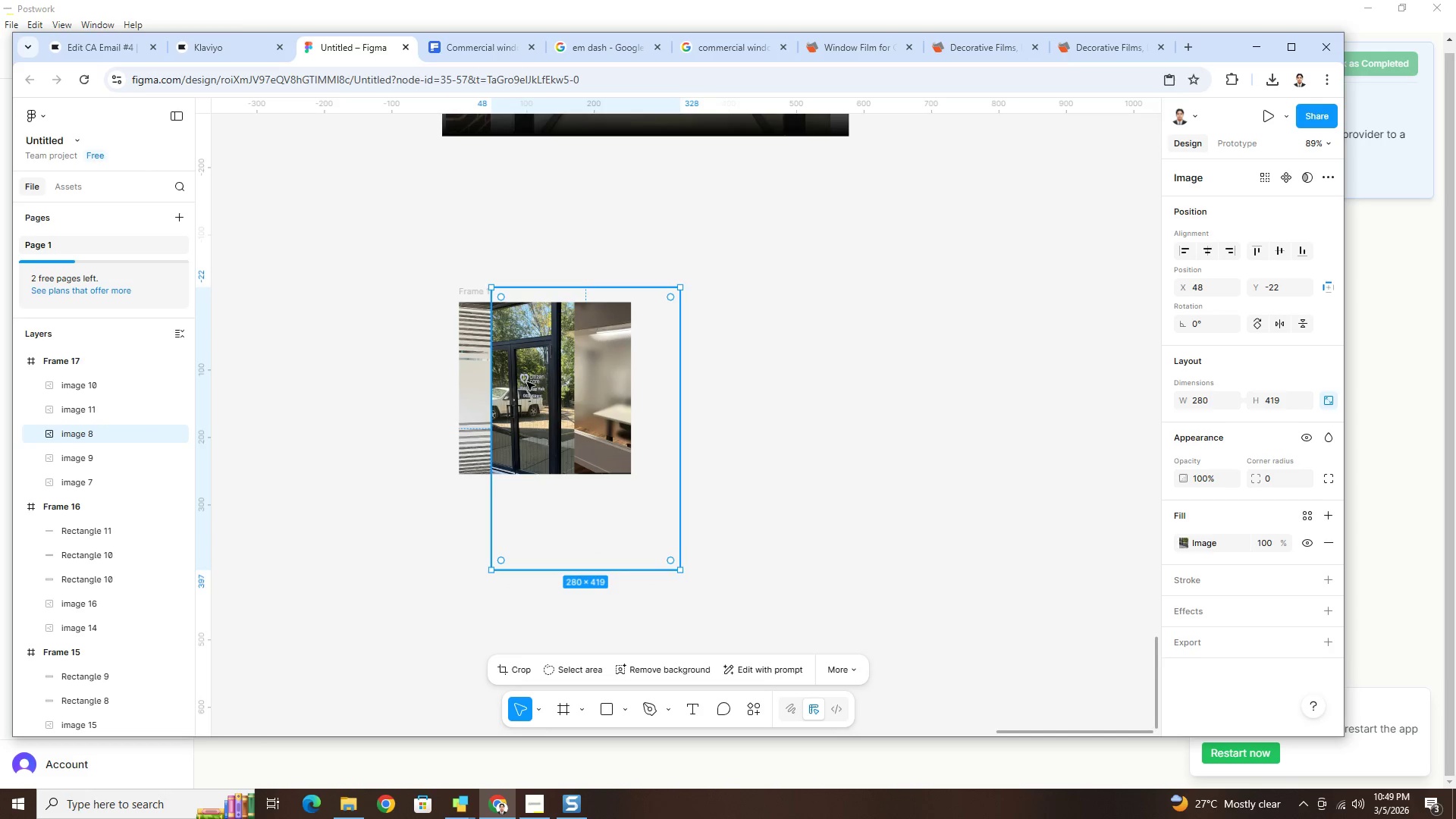 
key(Control+Z)
 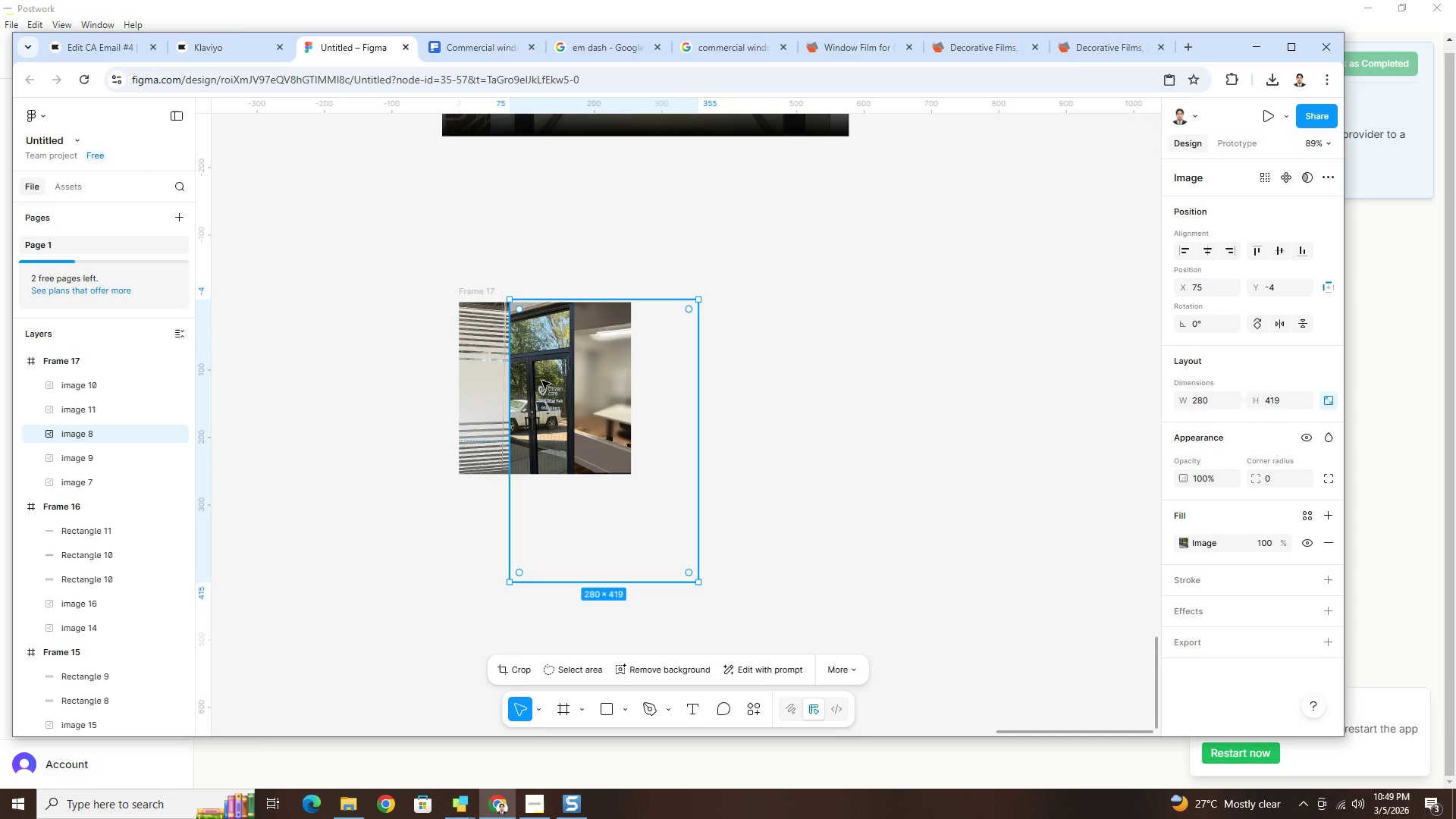 
double_click([542, 381])
 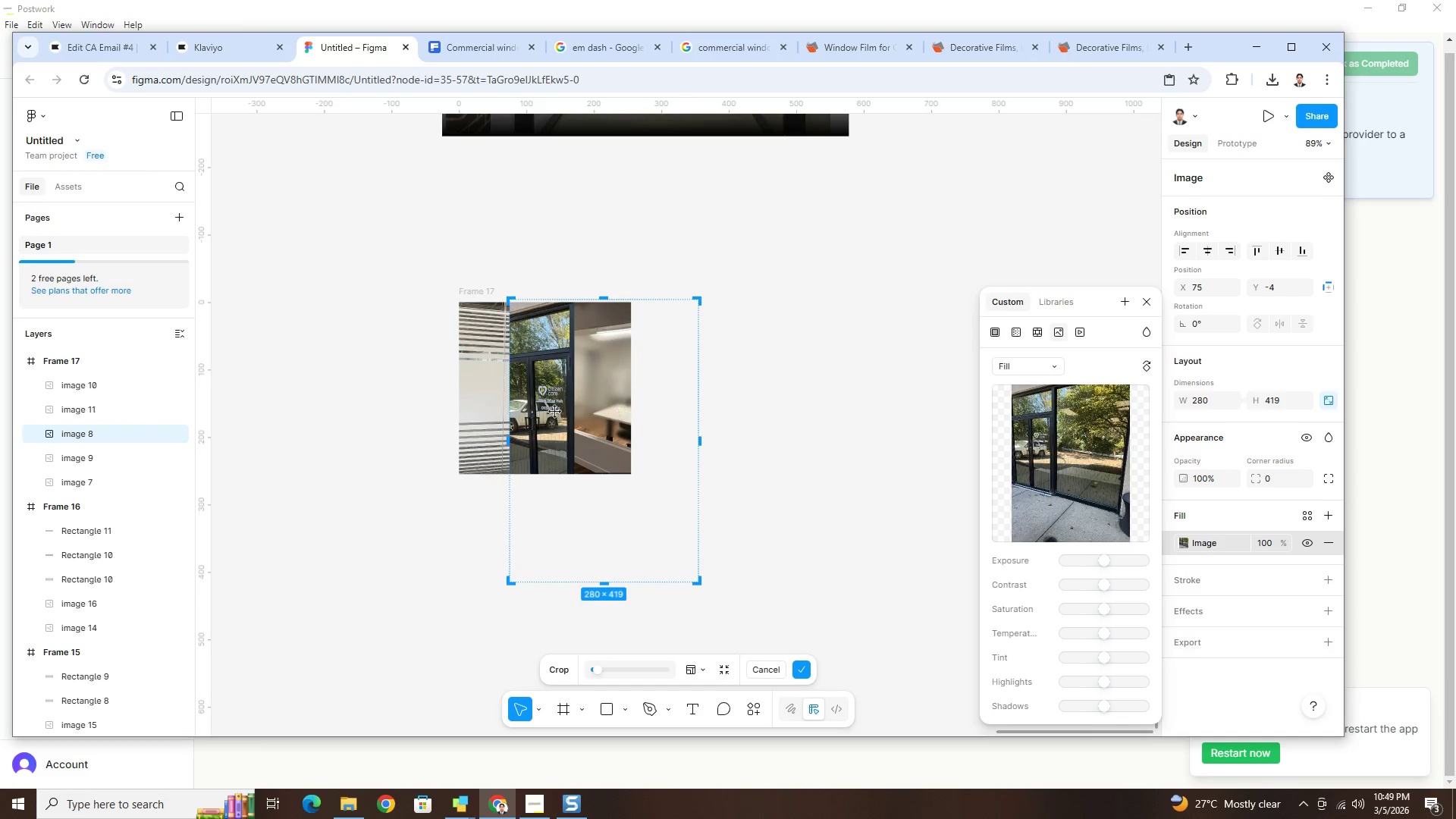 
left_click_drag(start_coordinate=[547, 428], to_coordinate=[497, 416])
 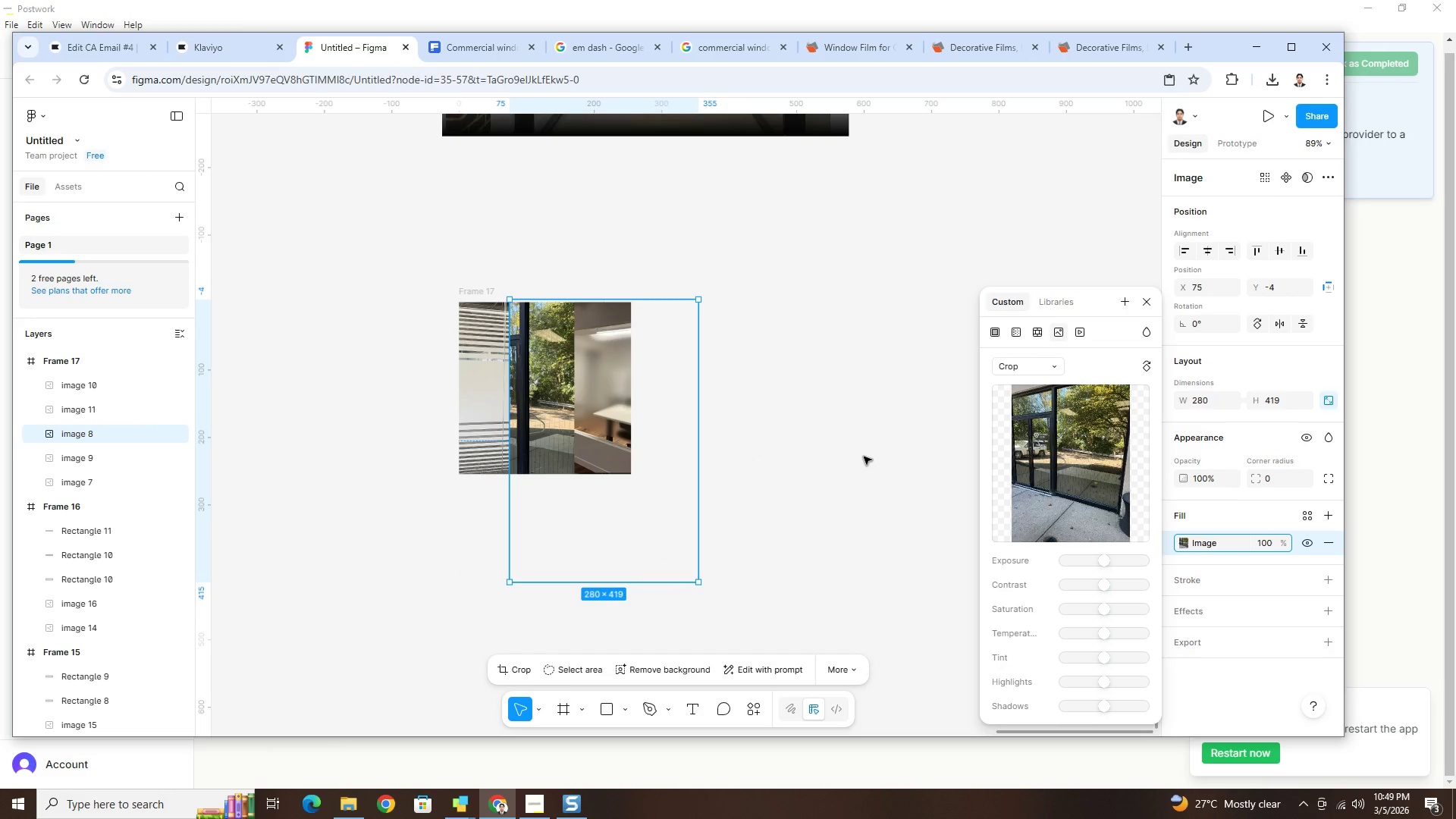 
double_click([858, 457])
 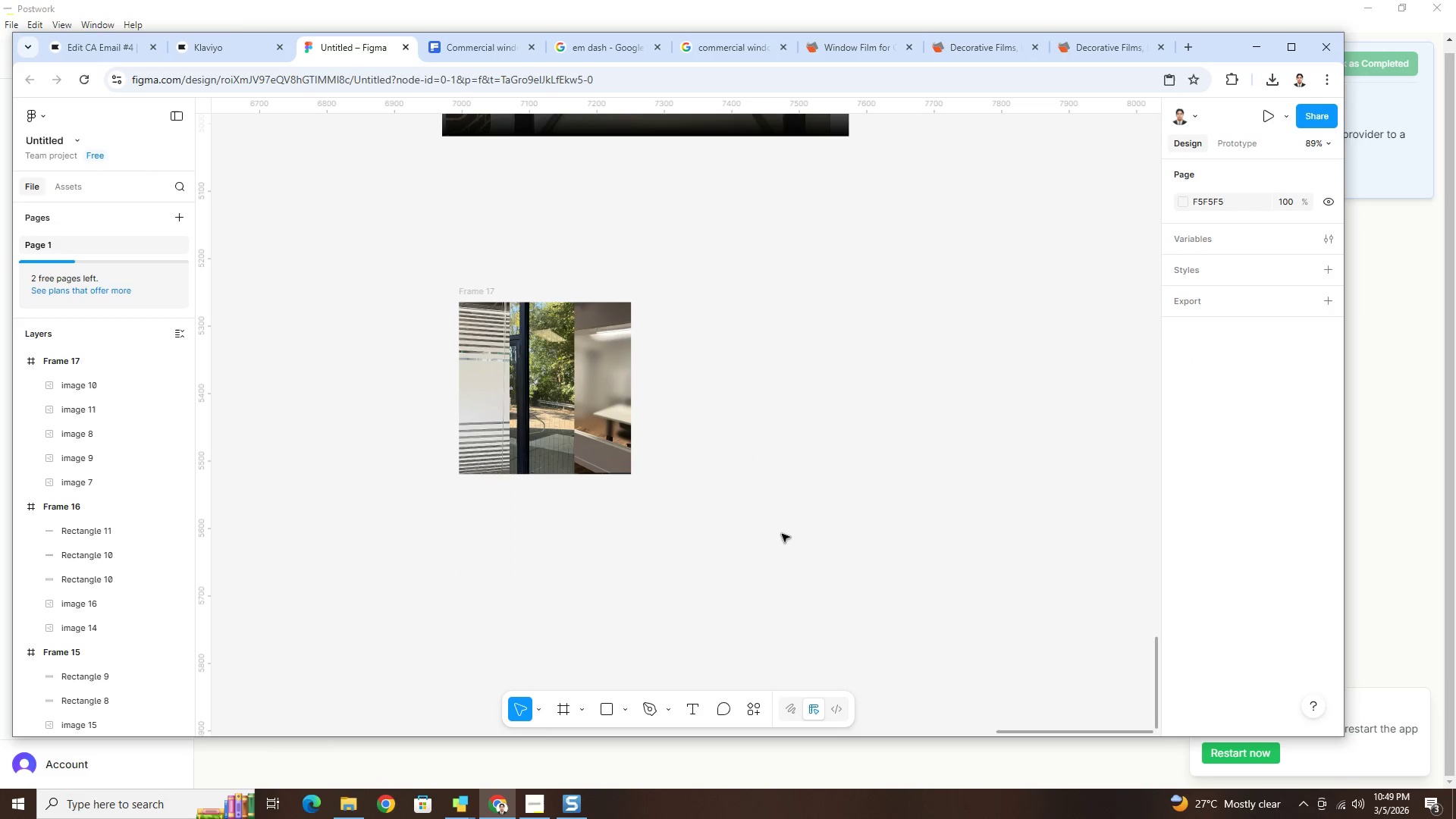 
left_click([541, 403])
 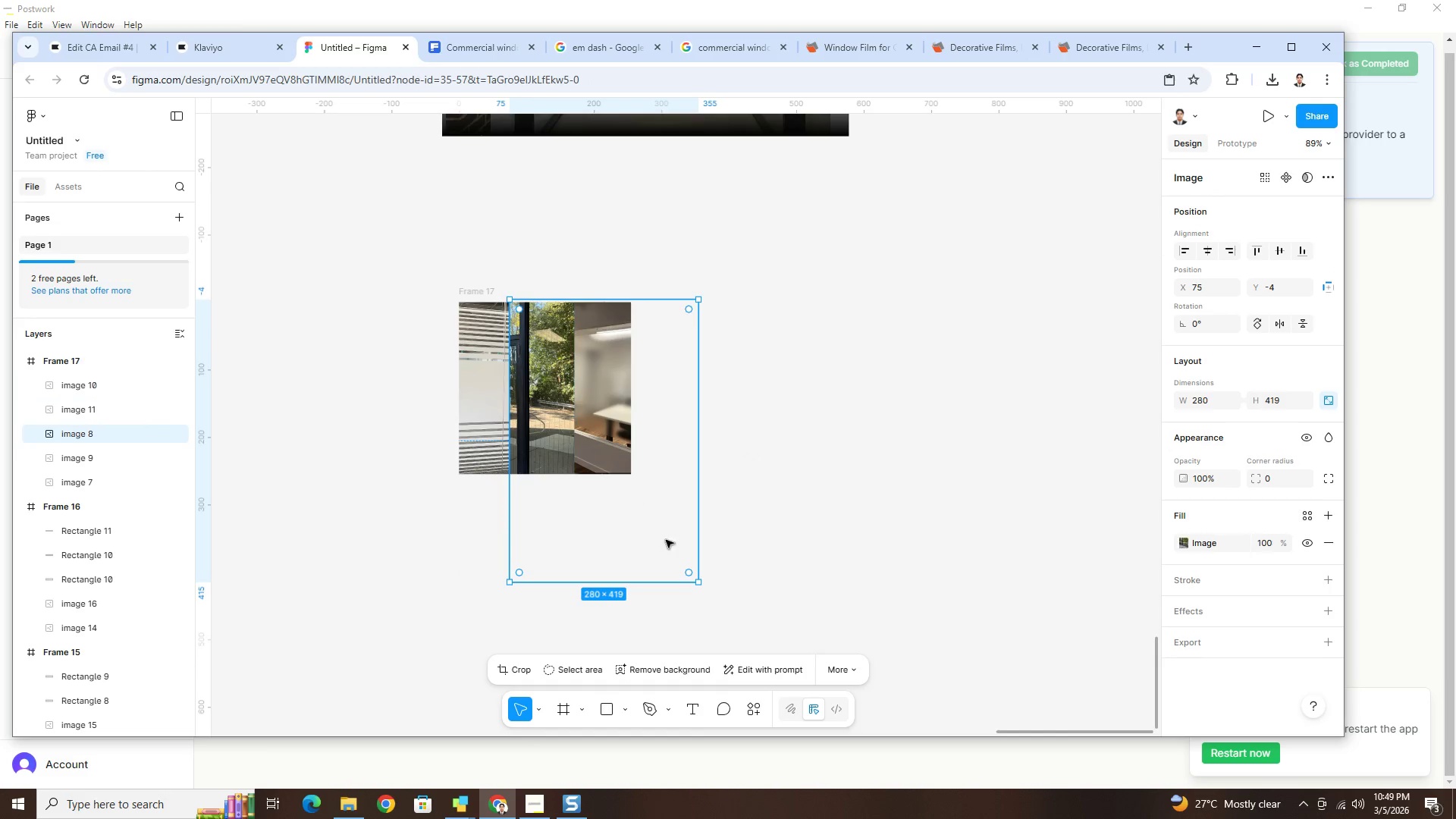 
hold_key(key=ShiftLeft, duration=1.5)
left_click_drag(start_coordinate=[699, 582], to_coordinate=[688, 566])
 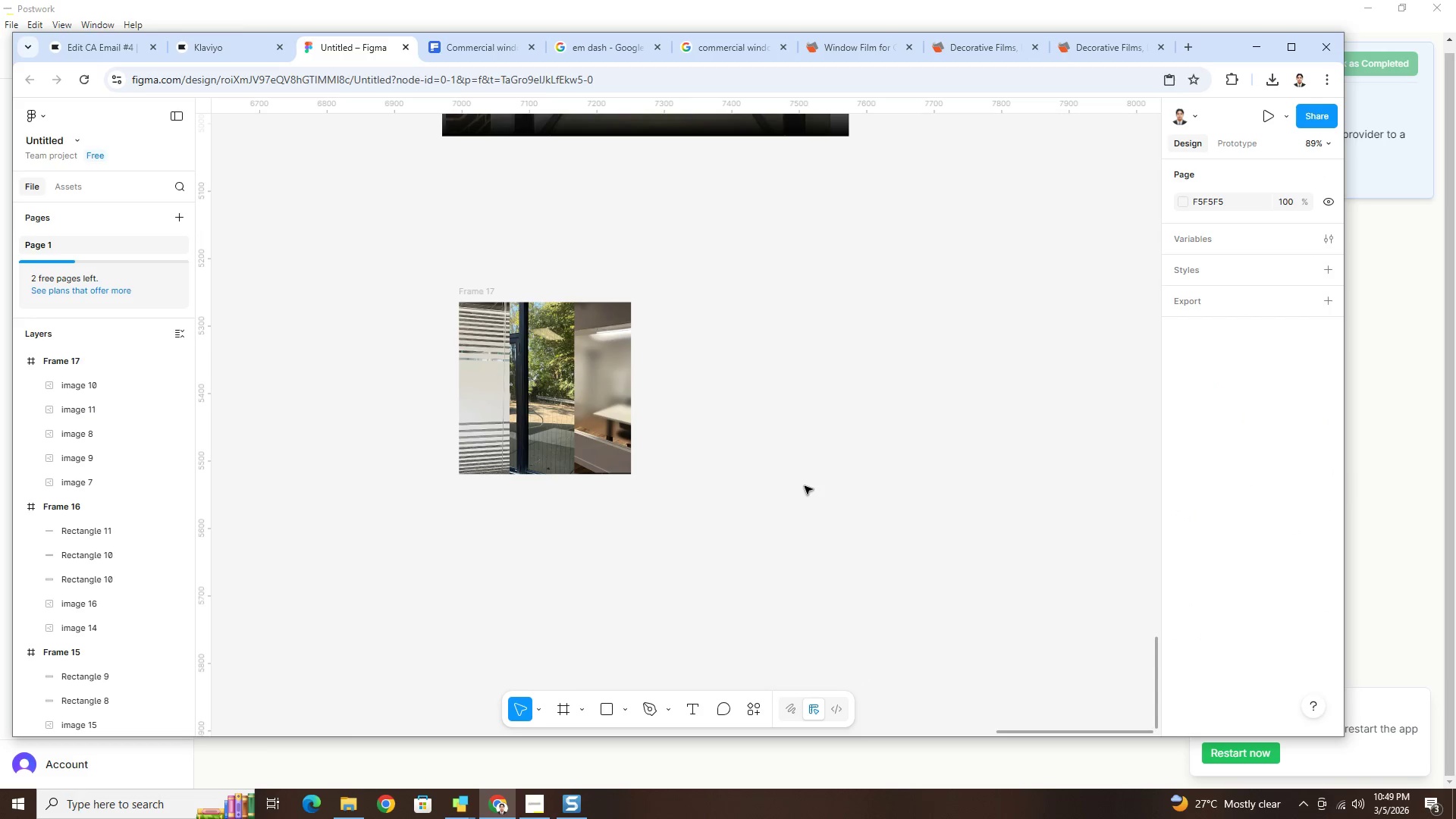 
hold_key(key=ShiftLeft, duration=1.52)
 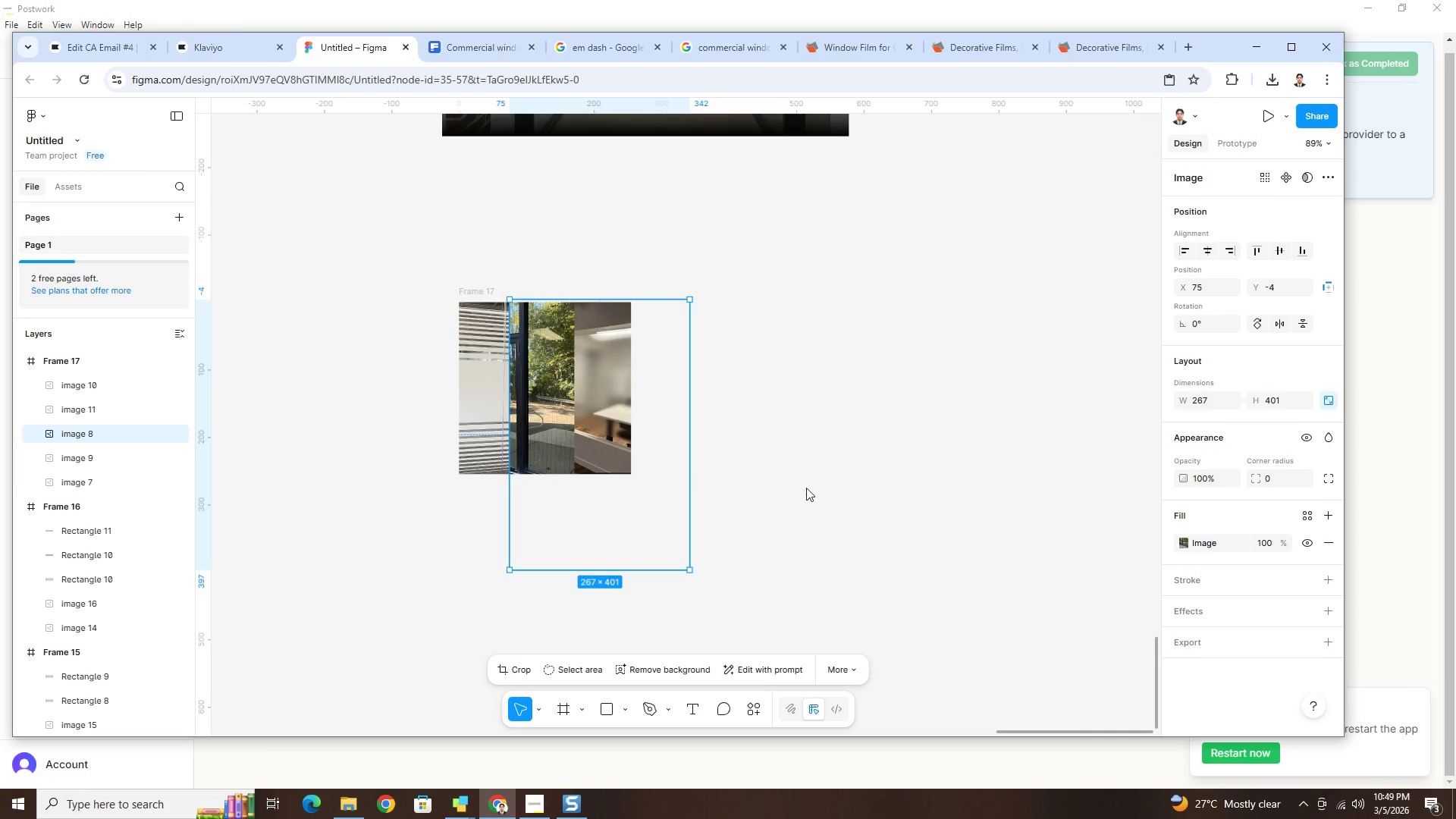 
hold_key(key=ShiftLeft, duration=0.44)
 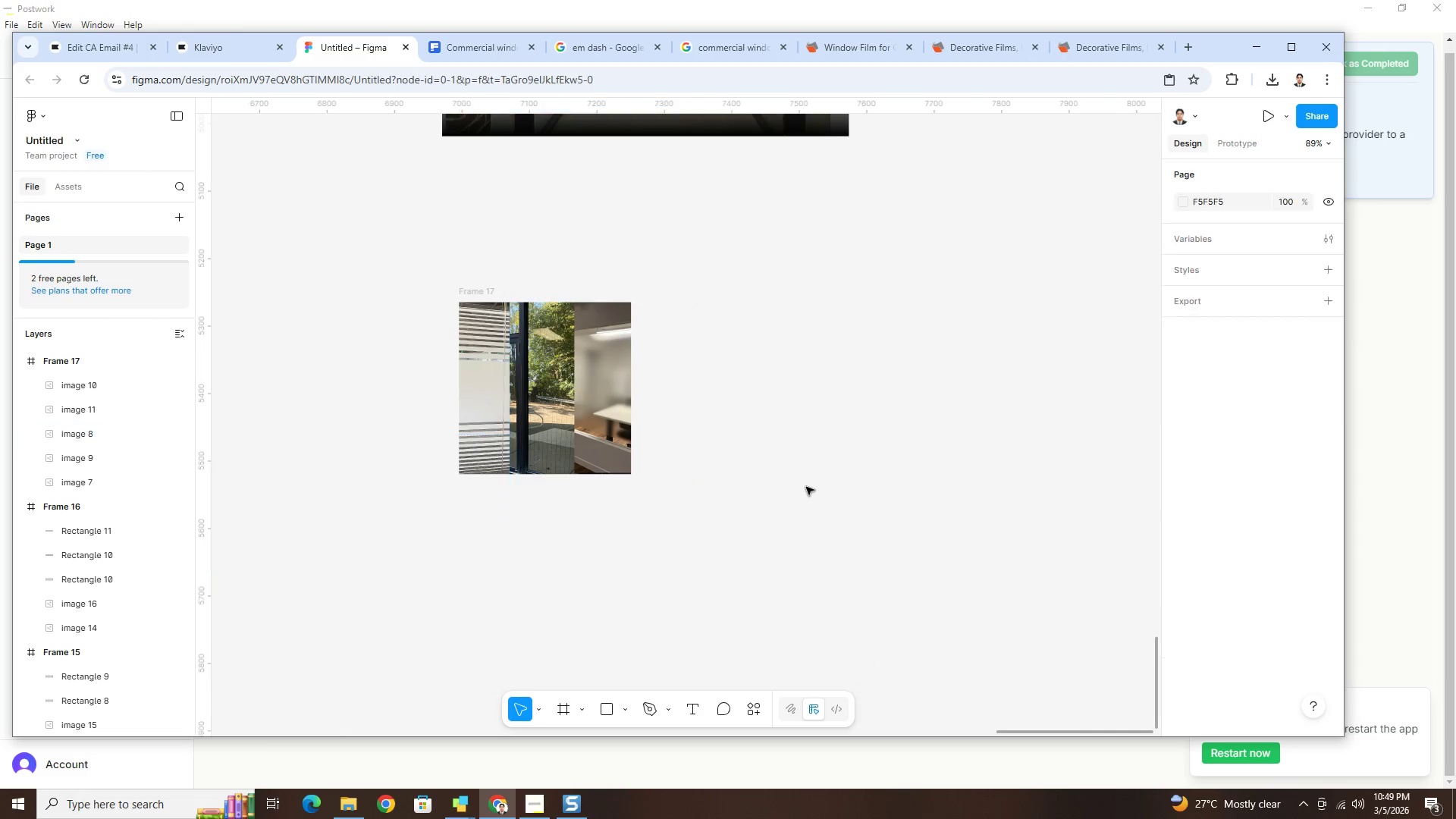 
double_click([806, 487])
 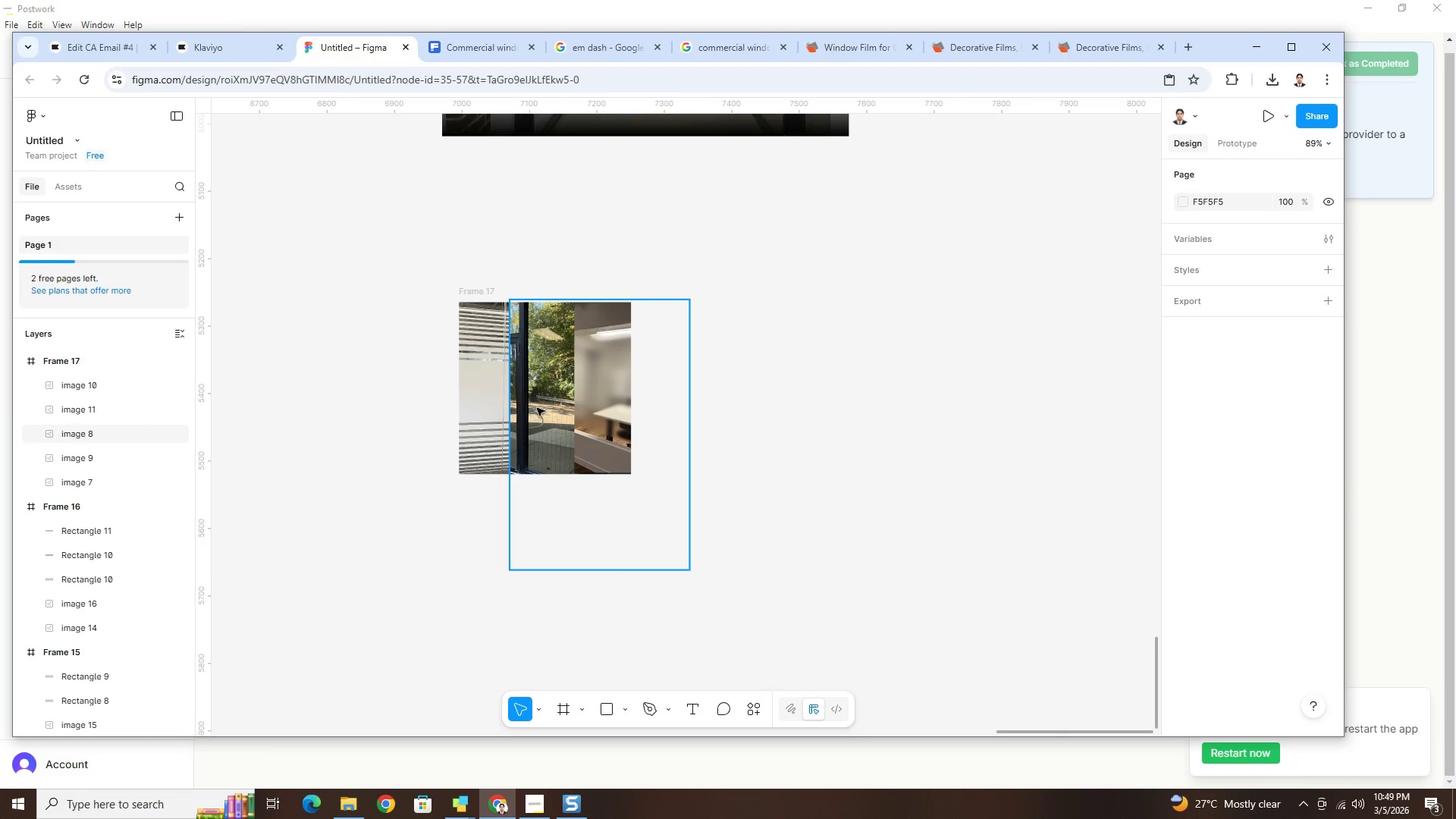 
double_click([537, 408])
 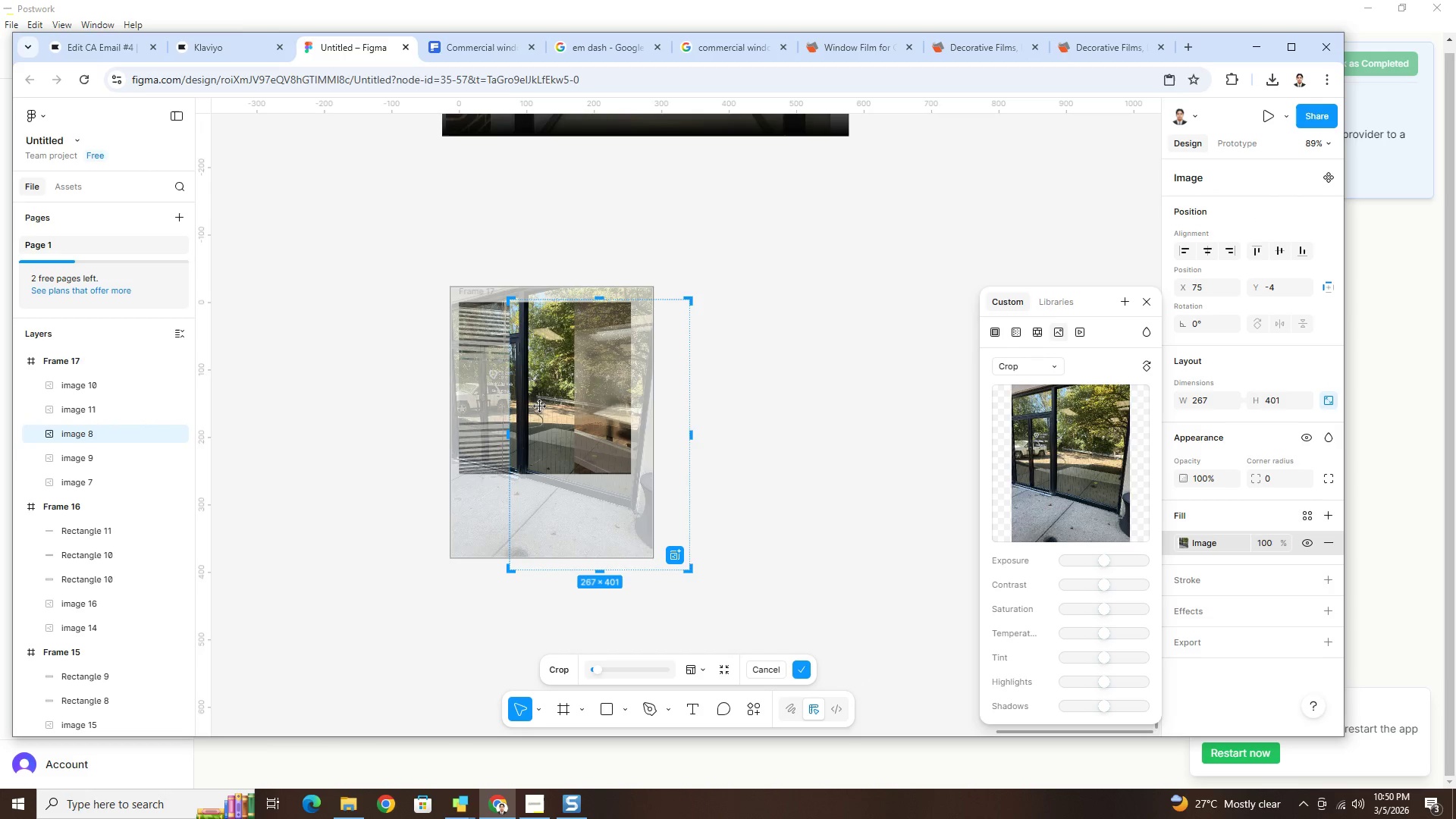 
left_click_drag(start_coordinate=[540, 406], to_coordinate=[582, 407])
 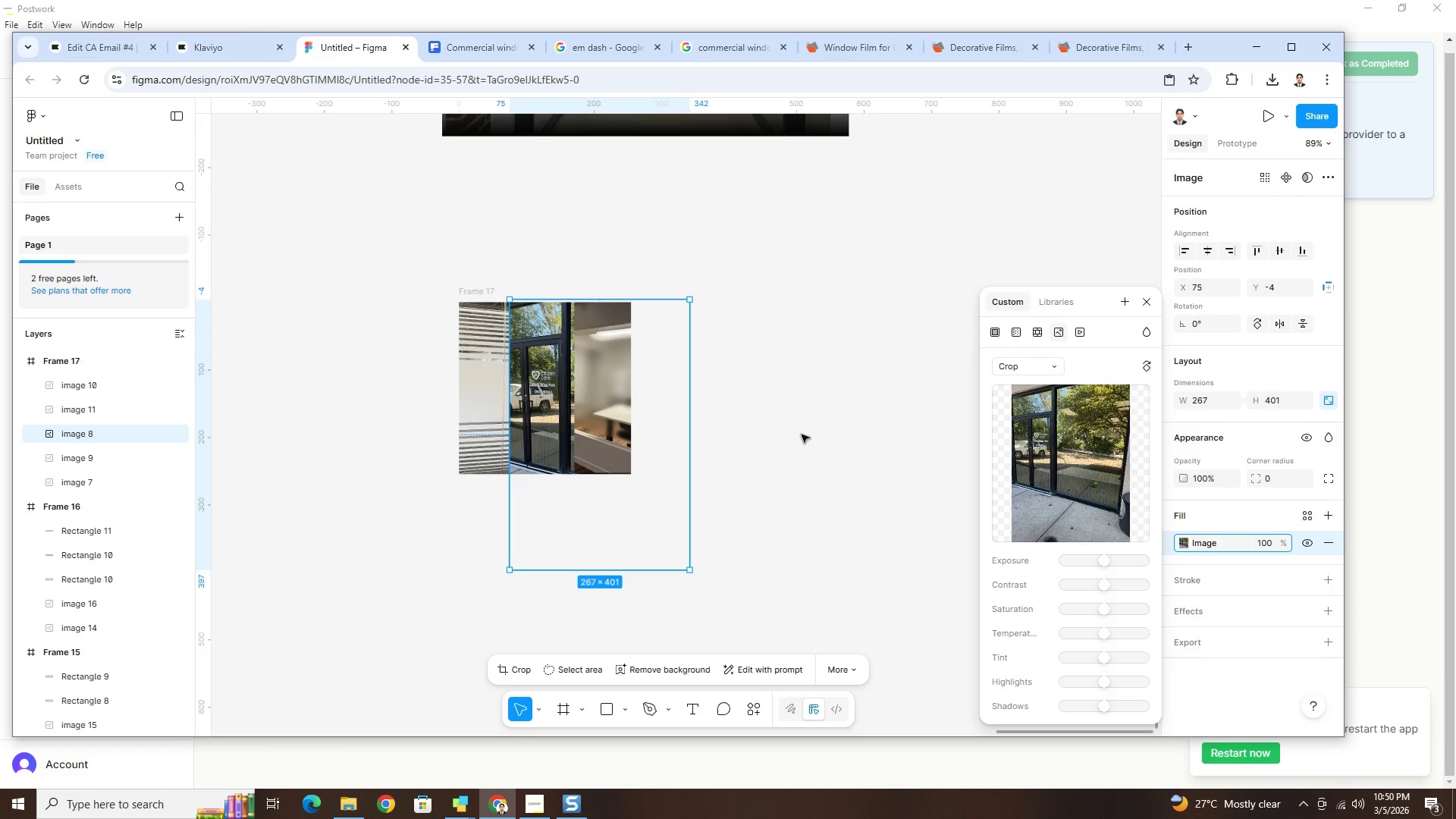 
double_click([846, 435])
 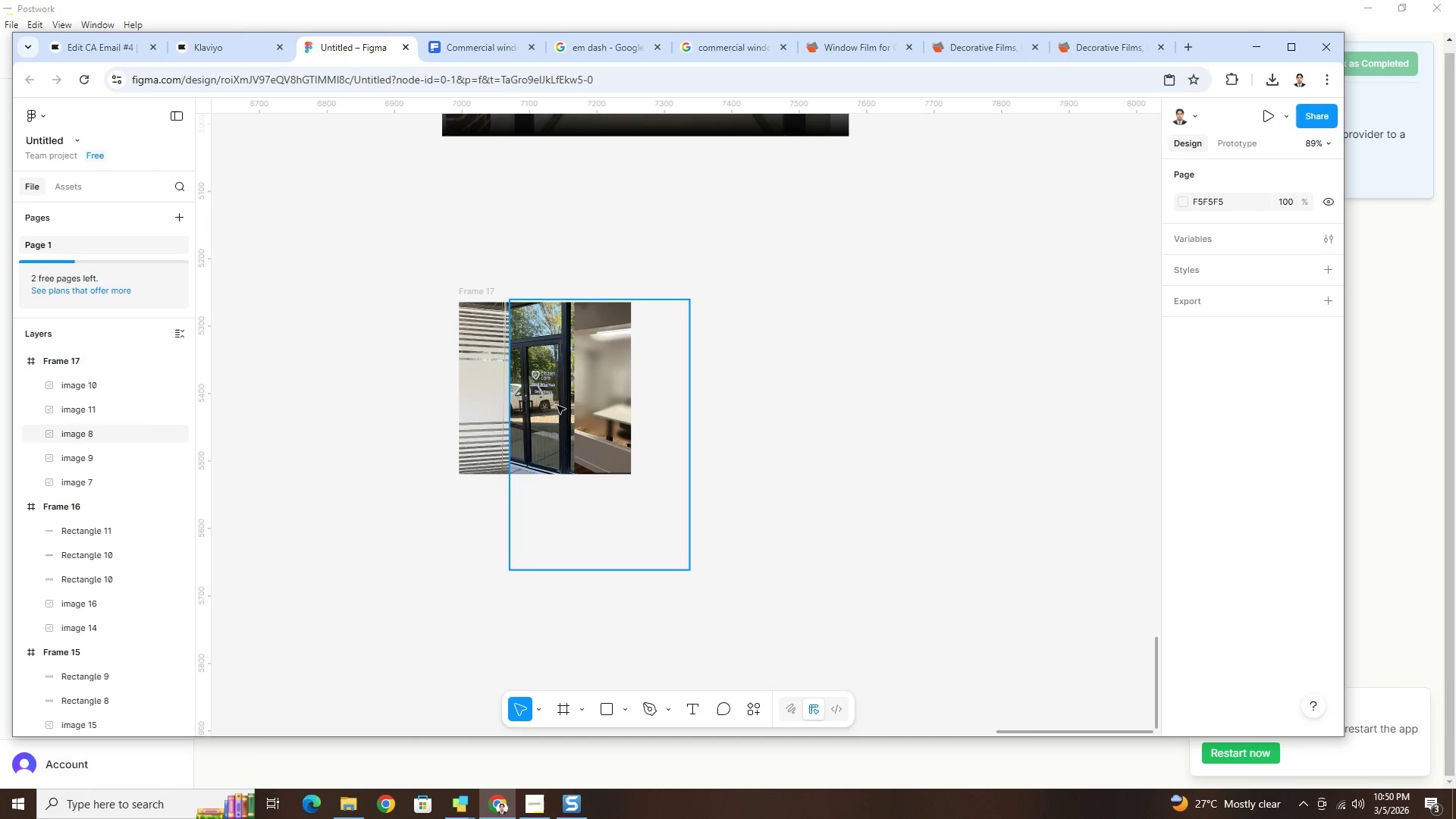 
double_click([533, 400])
 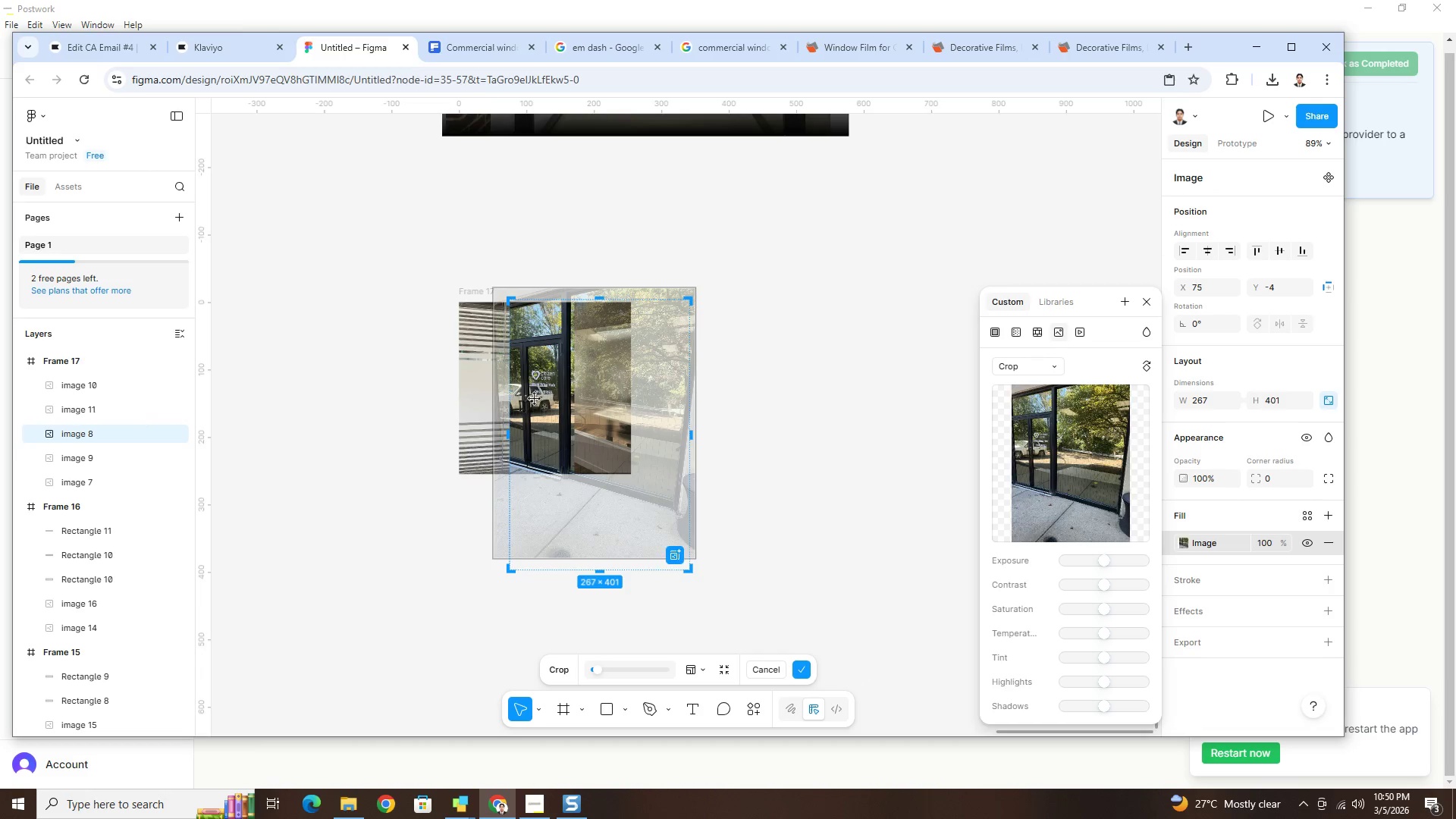 
left_click_drag(start_coordinate=[536, 400], to_coordinate=[551, 400])
 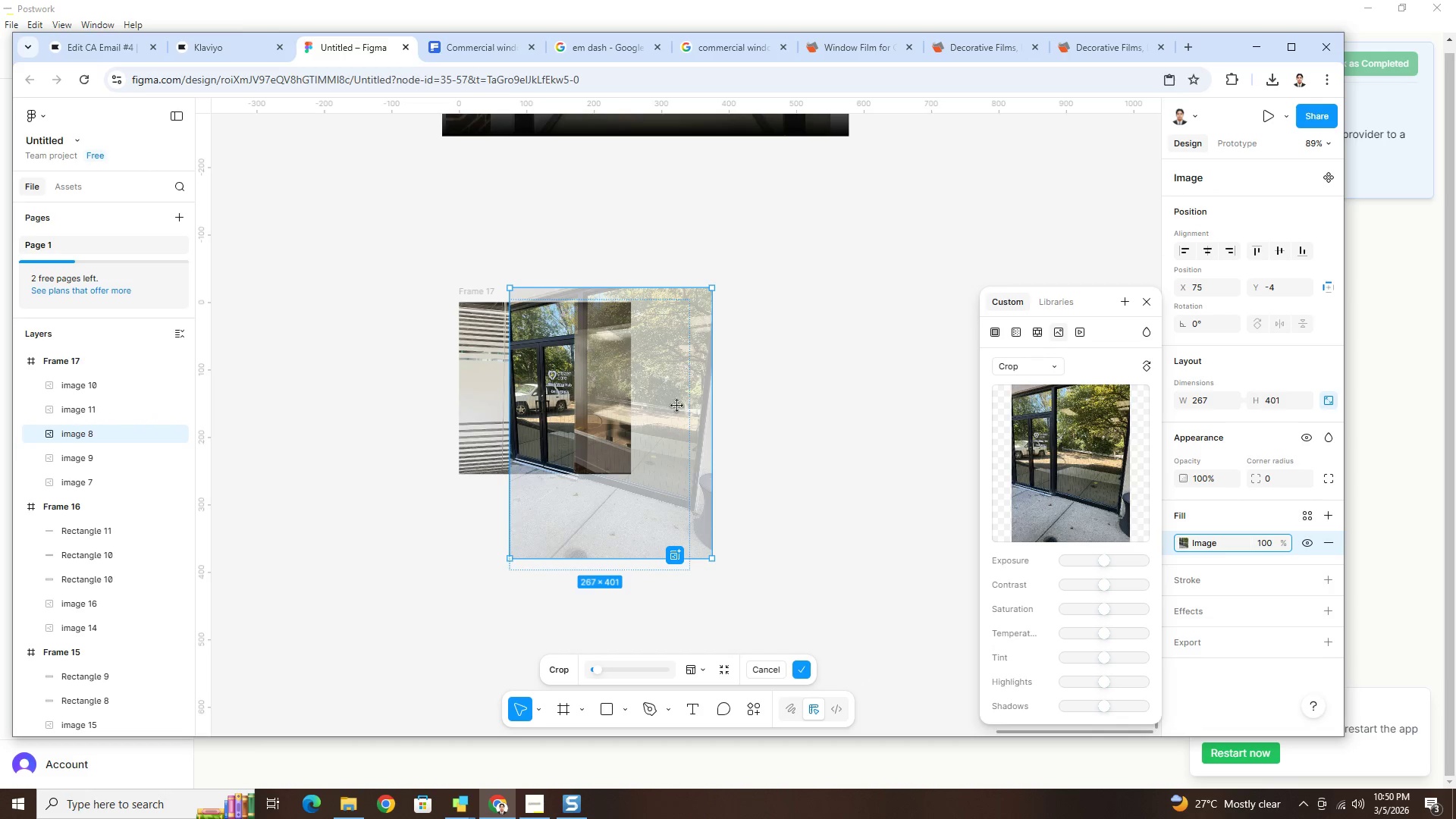 
left_click([677, 406])
 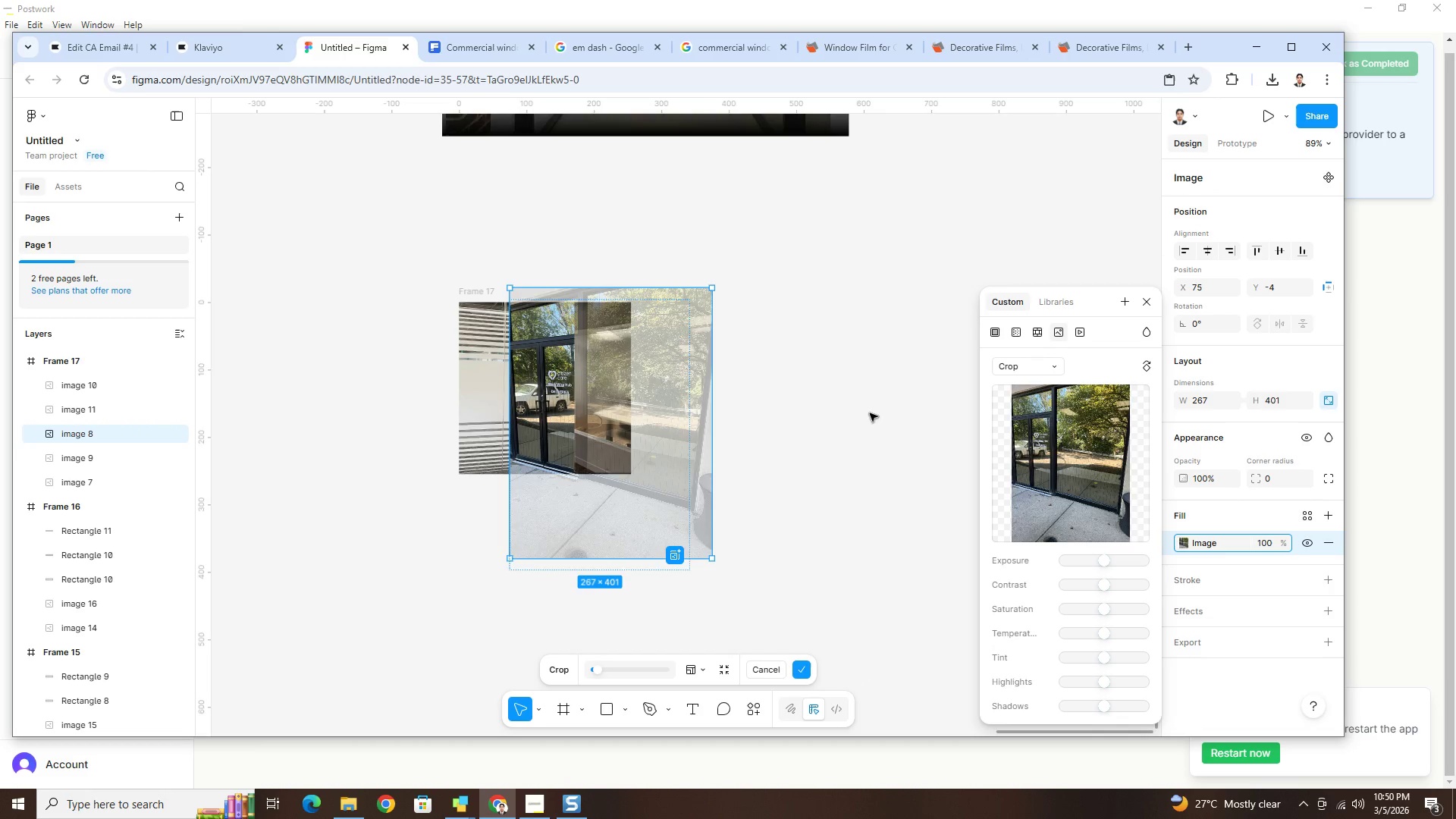 
left_click([873, 413])
 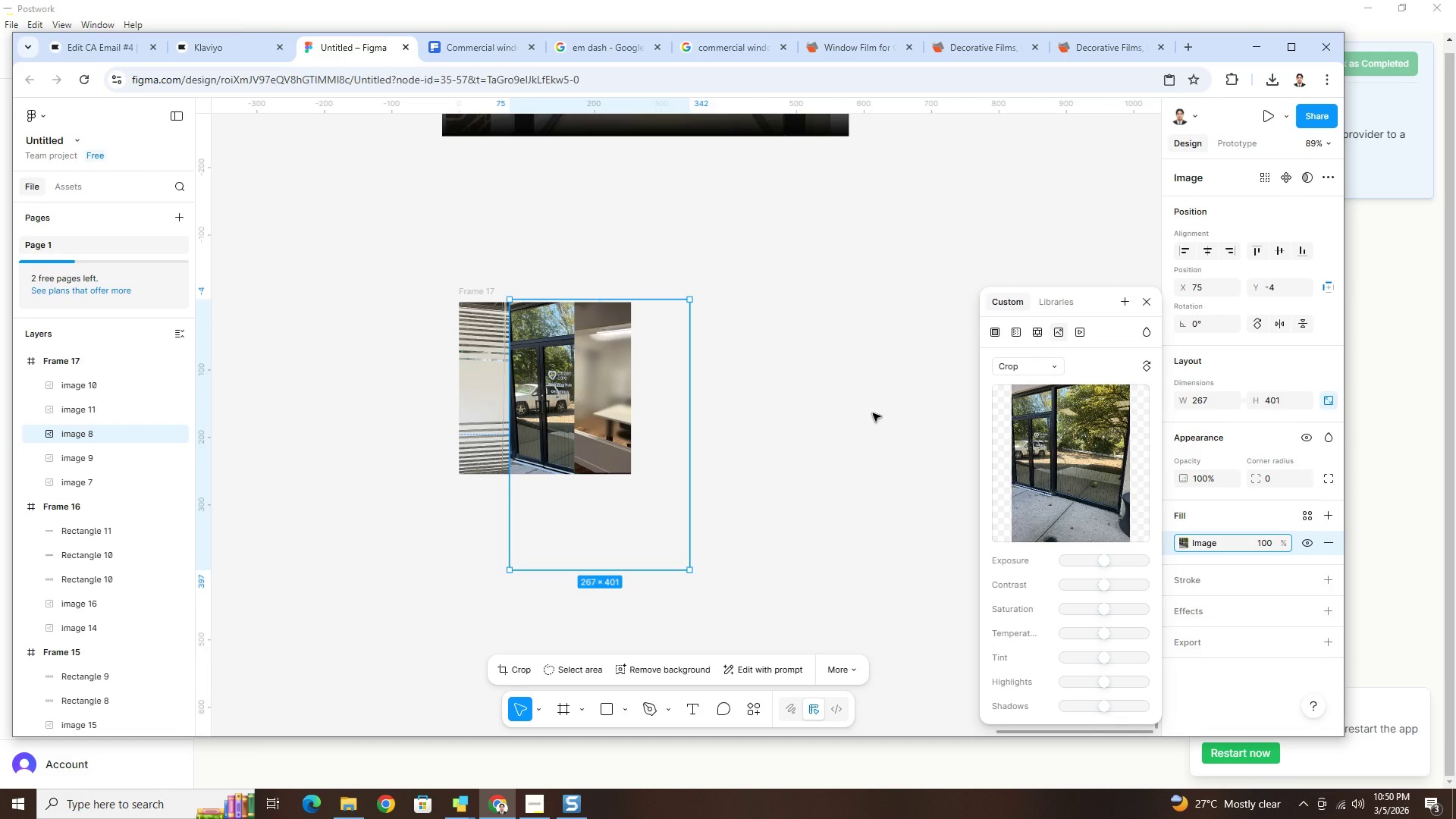 
left_click([873, 413])
 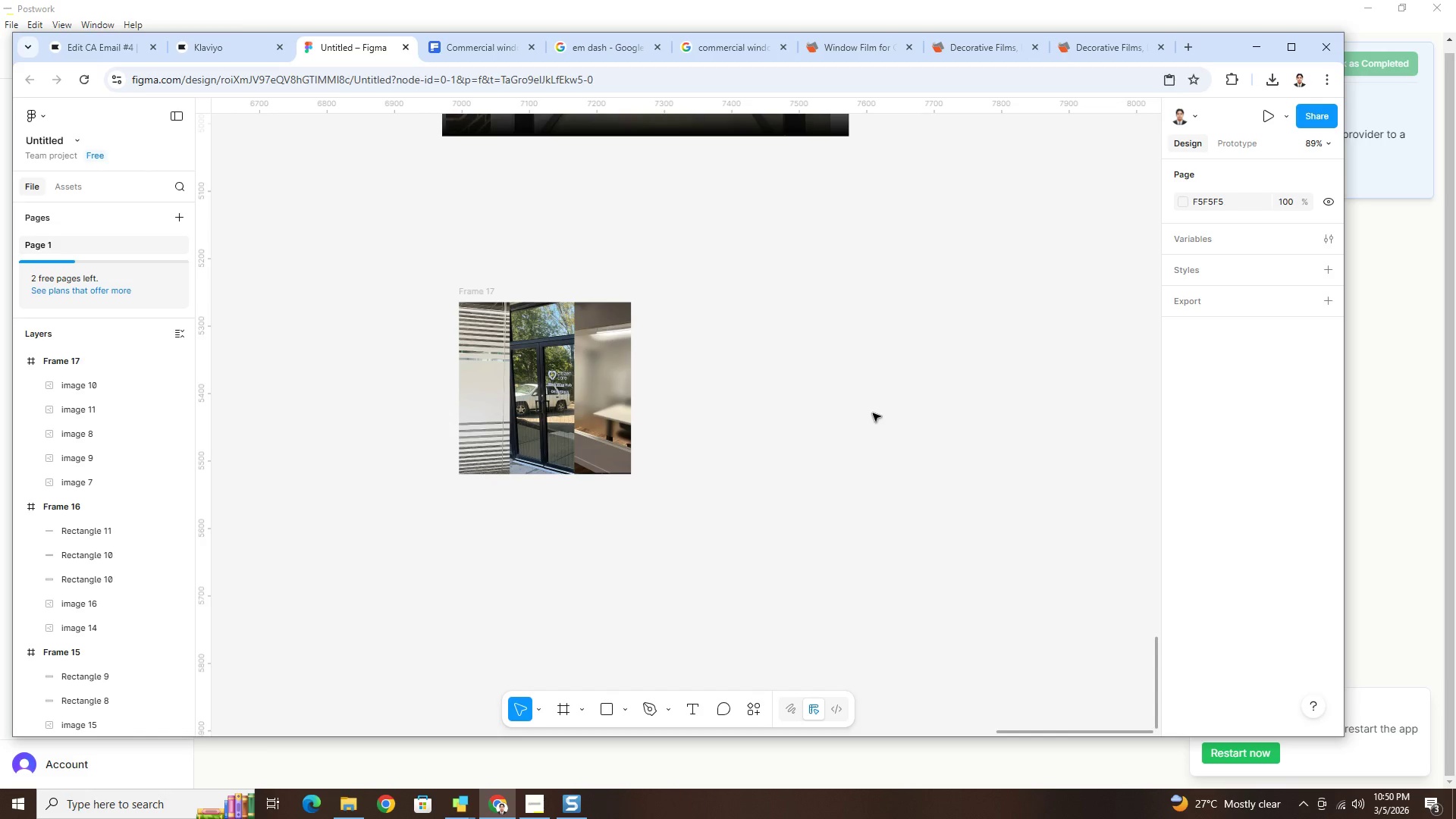 
hold_key(key=ControlLeft, duration=0.72)
scroll: coordinate [870, 344], scroll_direction: up, amount: 10.0
 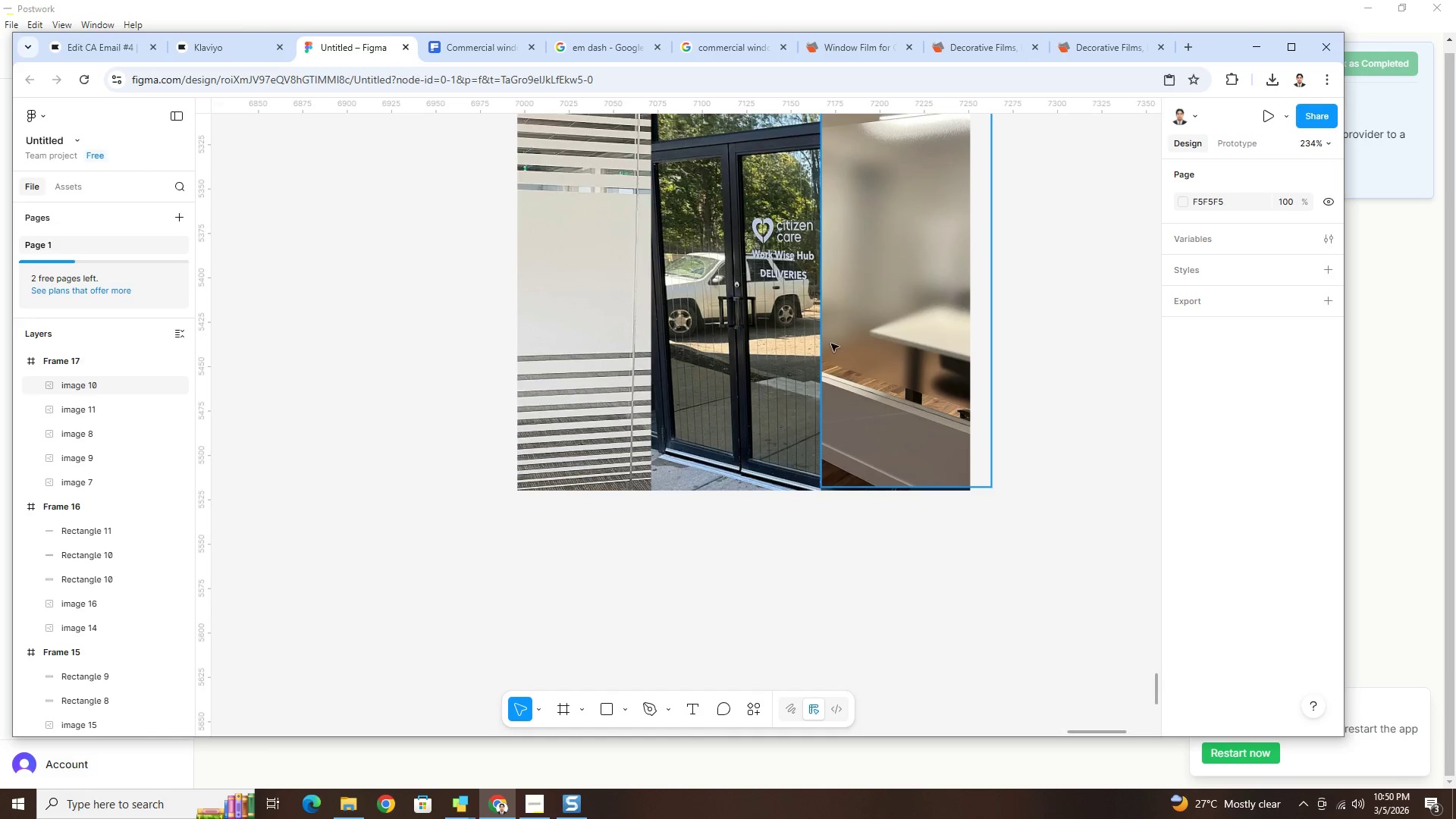 
hold_key(key=ControlLeft, duration=1.02)
scroll: coordinate [912, 305], scroll_direction: down, amount: 1.0
 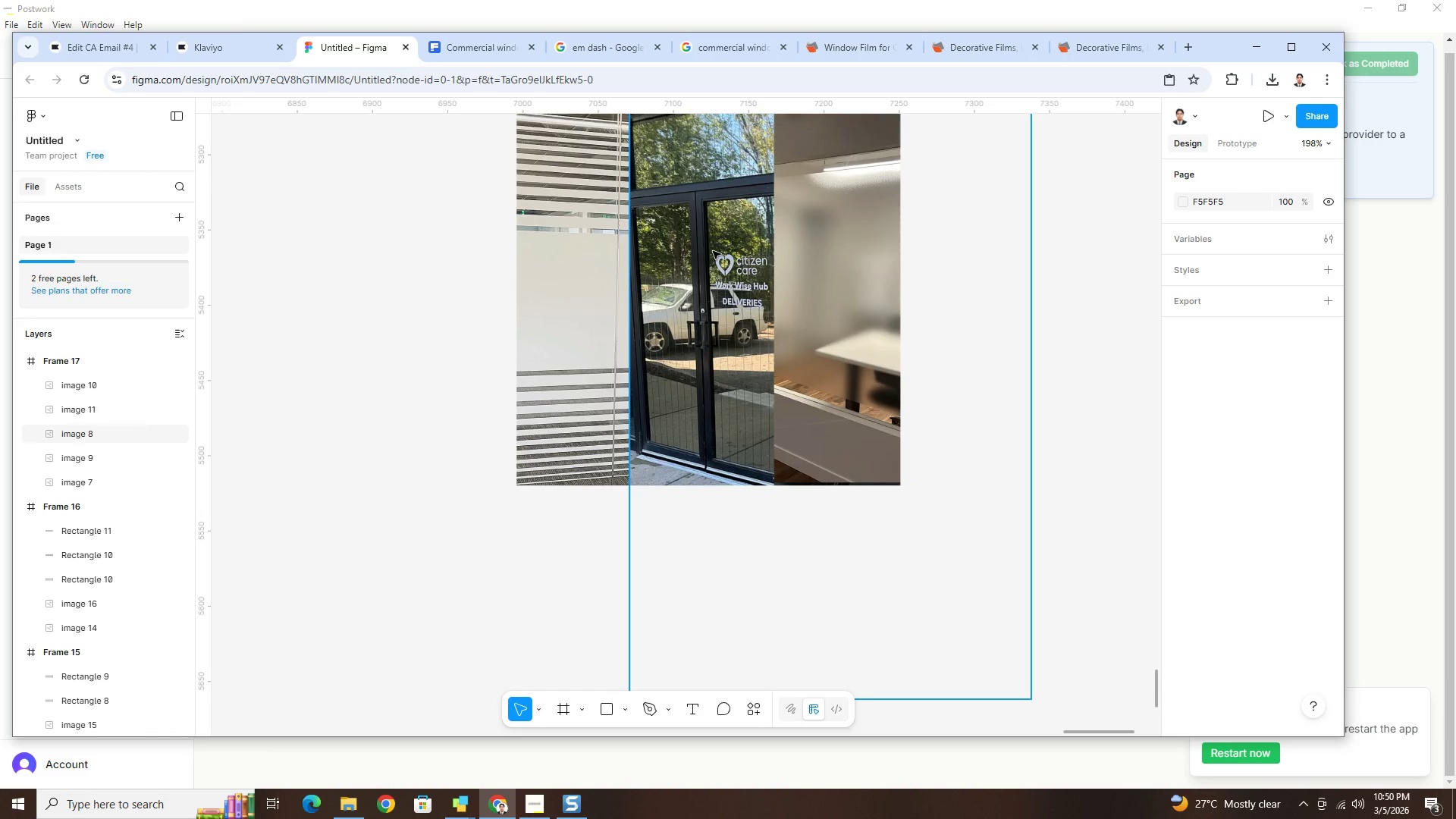 
double_click([713, 250])
 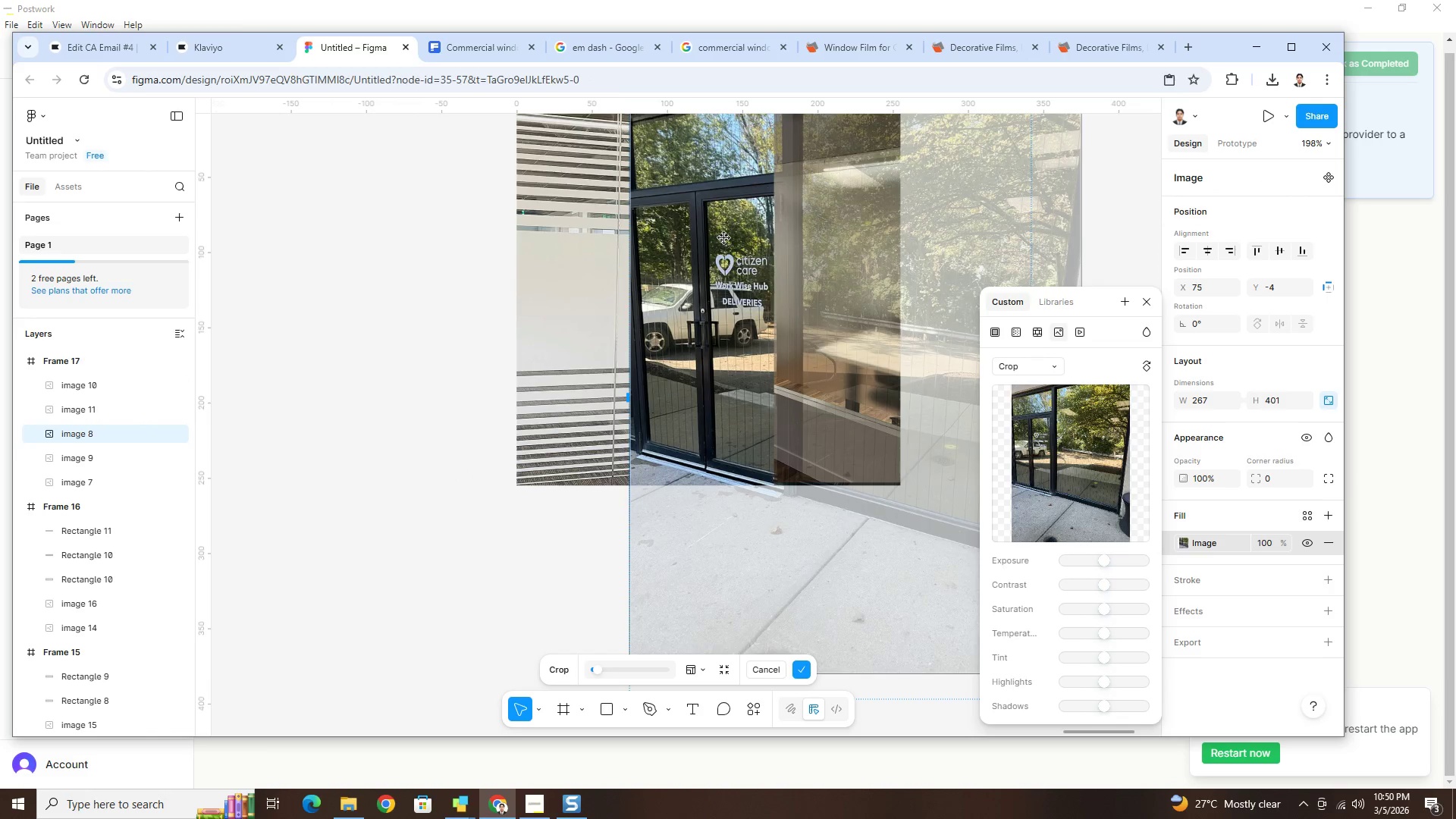 
left_click_drag(start_coordinate=[724, 238], to_coordinate=[708, 257])
 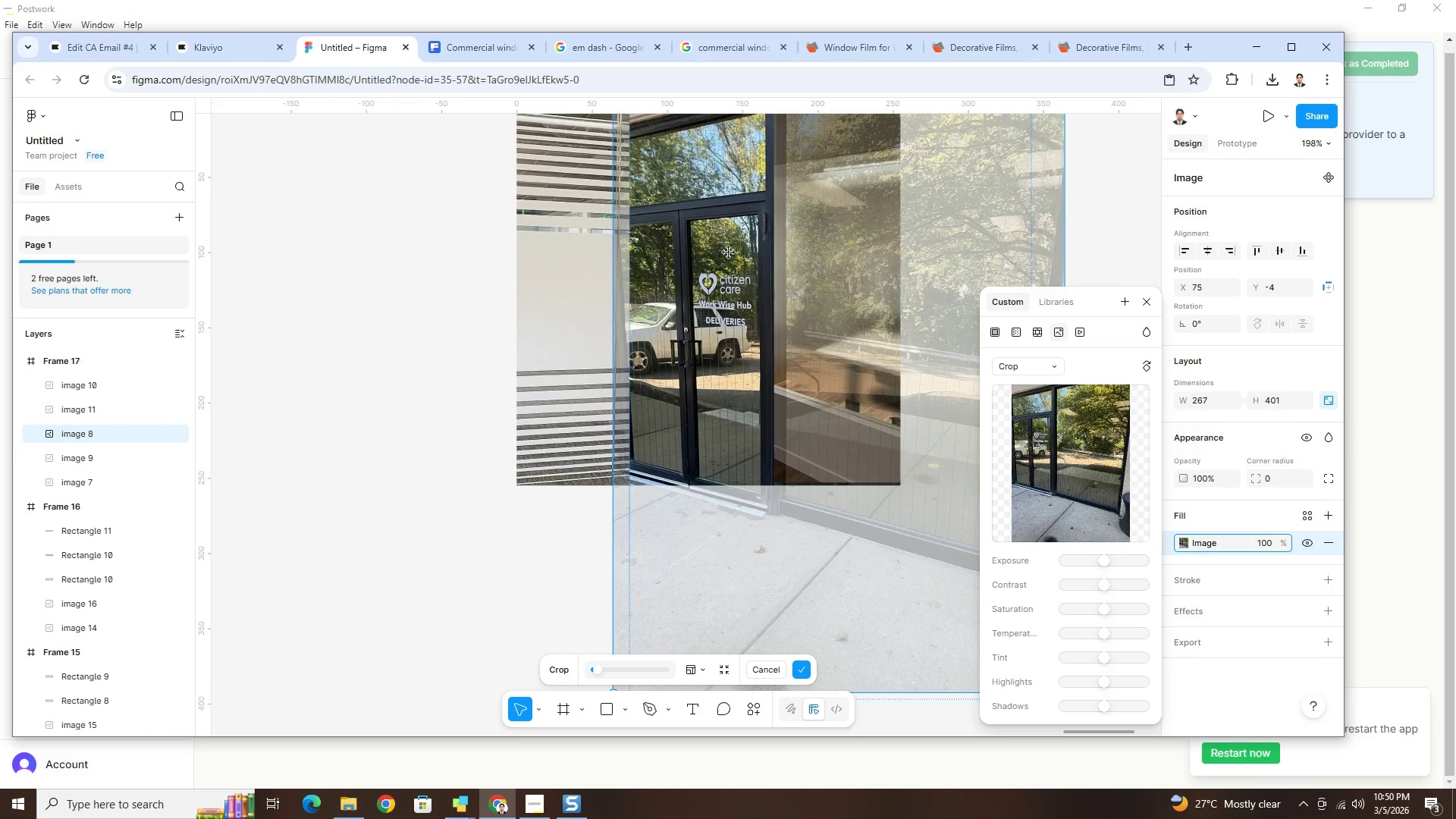 
hold_key(key=ControlLeft, duration=1.36)
scroll: coordinate [732, 250], scroll_direction: down, amount: 7.0
 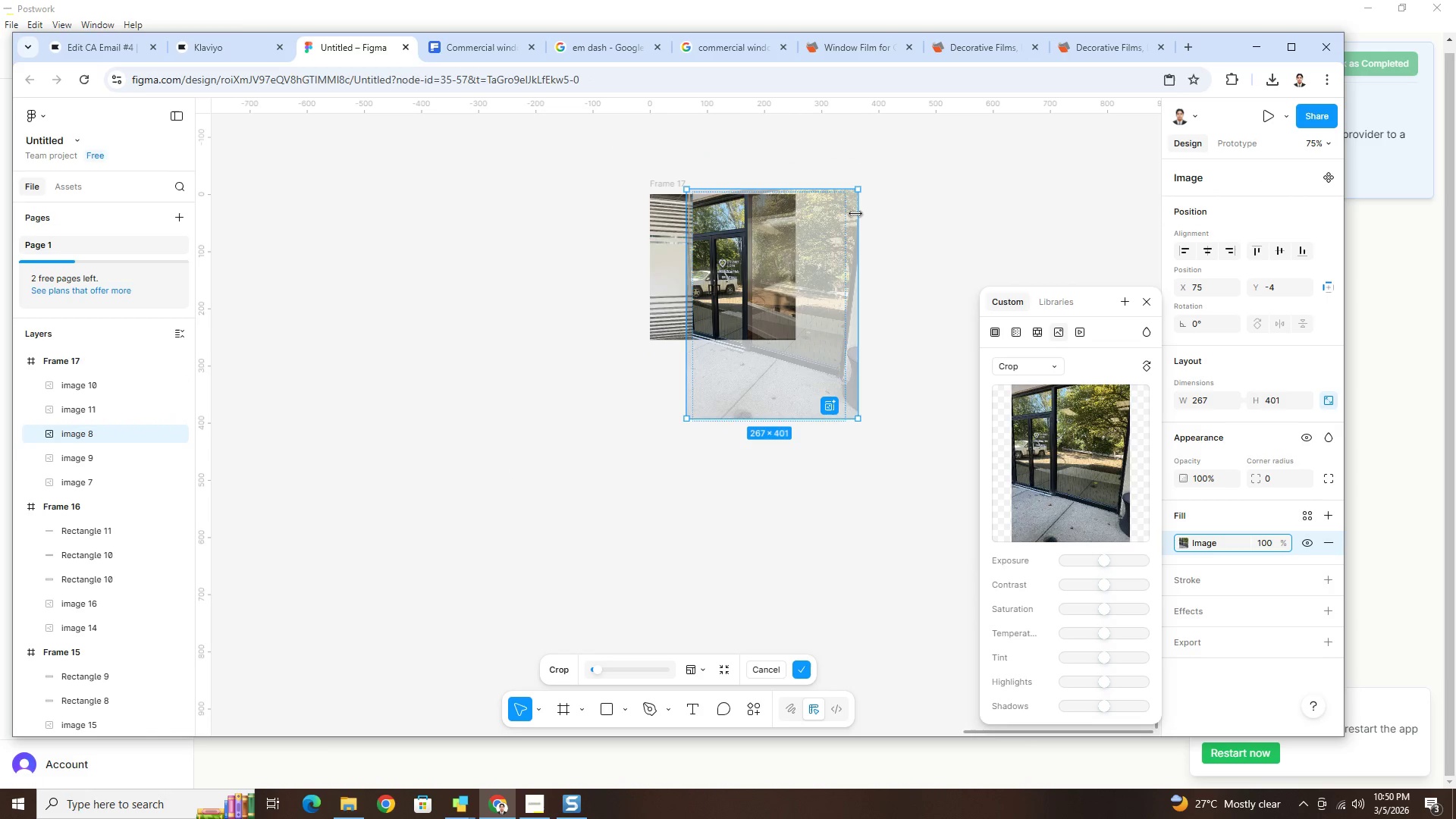 
scroll: coordinate [855, 214], scroll_direction: up, amount: 3.0
 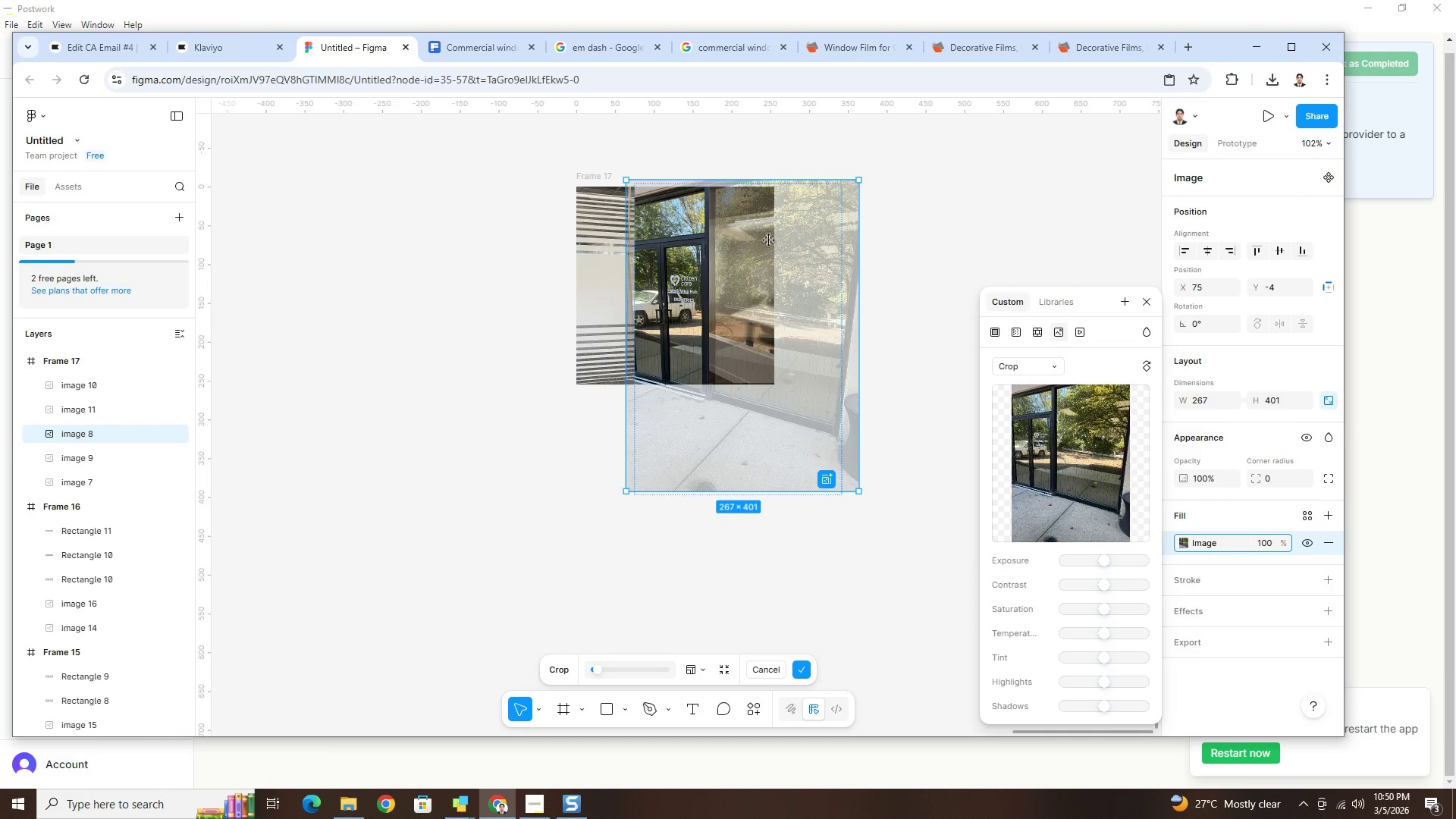 
key(Control+Z)
 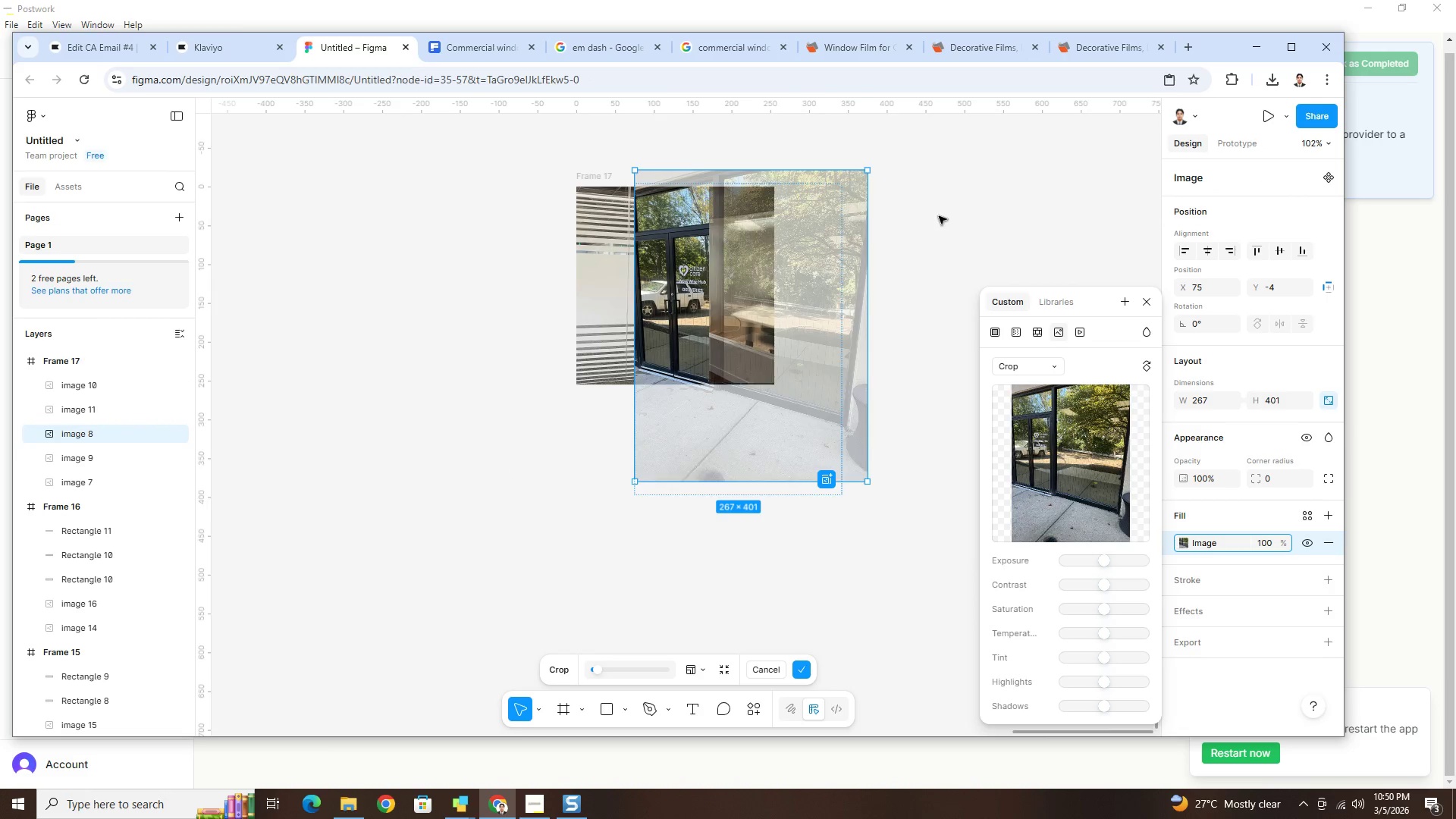 
left_click([939, 216])
 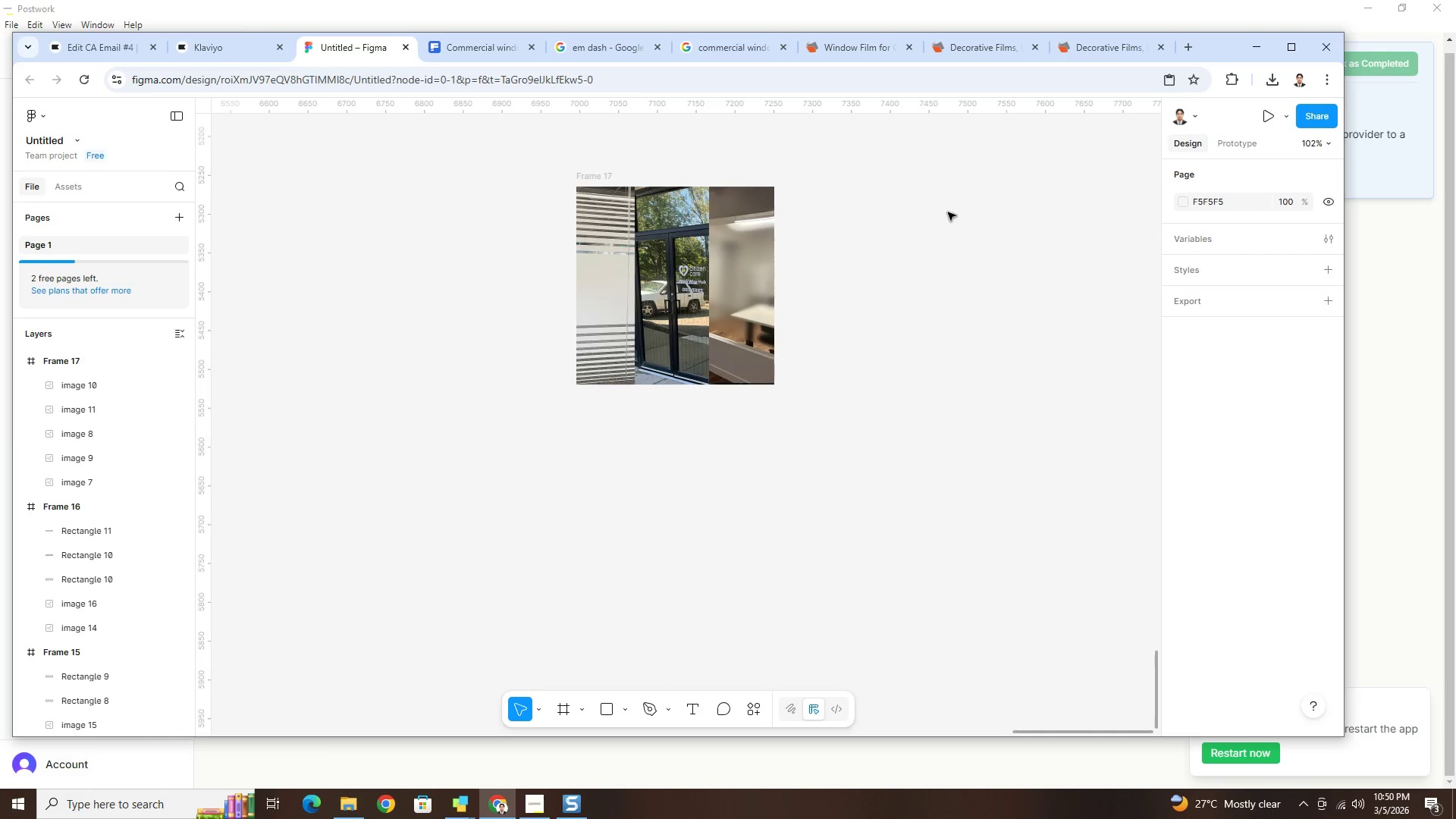 
hold_key(key=ControlLeft, duration=1.5)
scroll: coordinate [948, 212], scroll_direction: down, amount: 6.0
 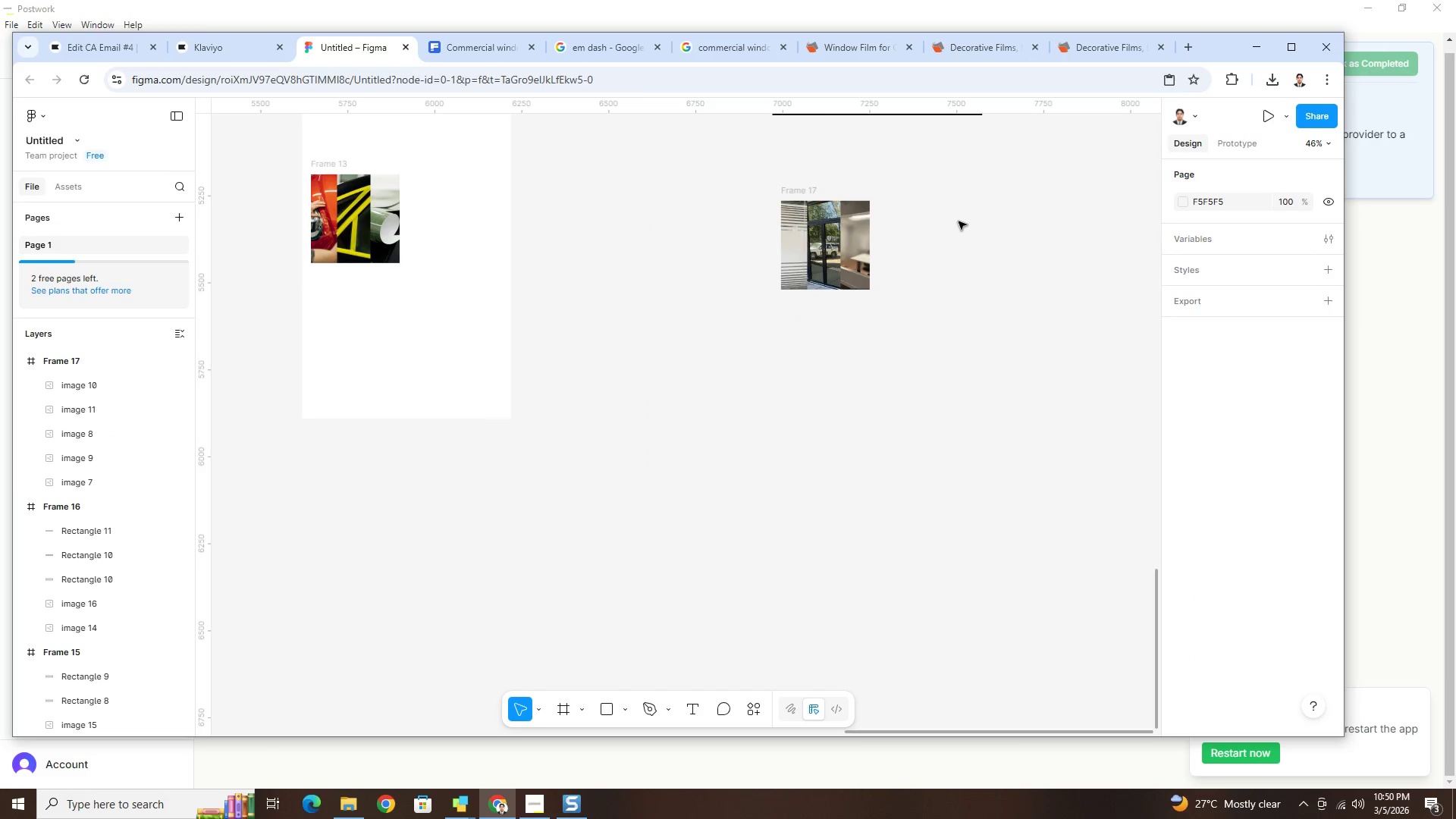 
hold_key(key=ControlLeft, duration=0.38)
 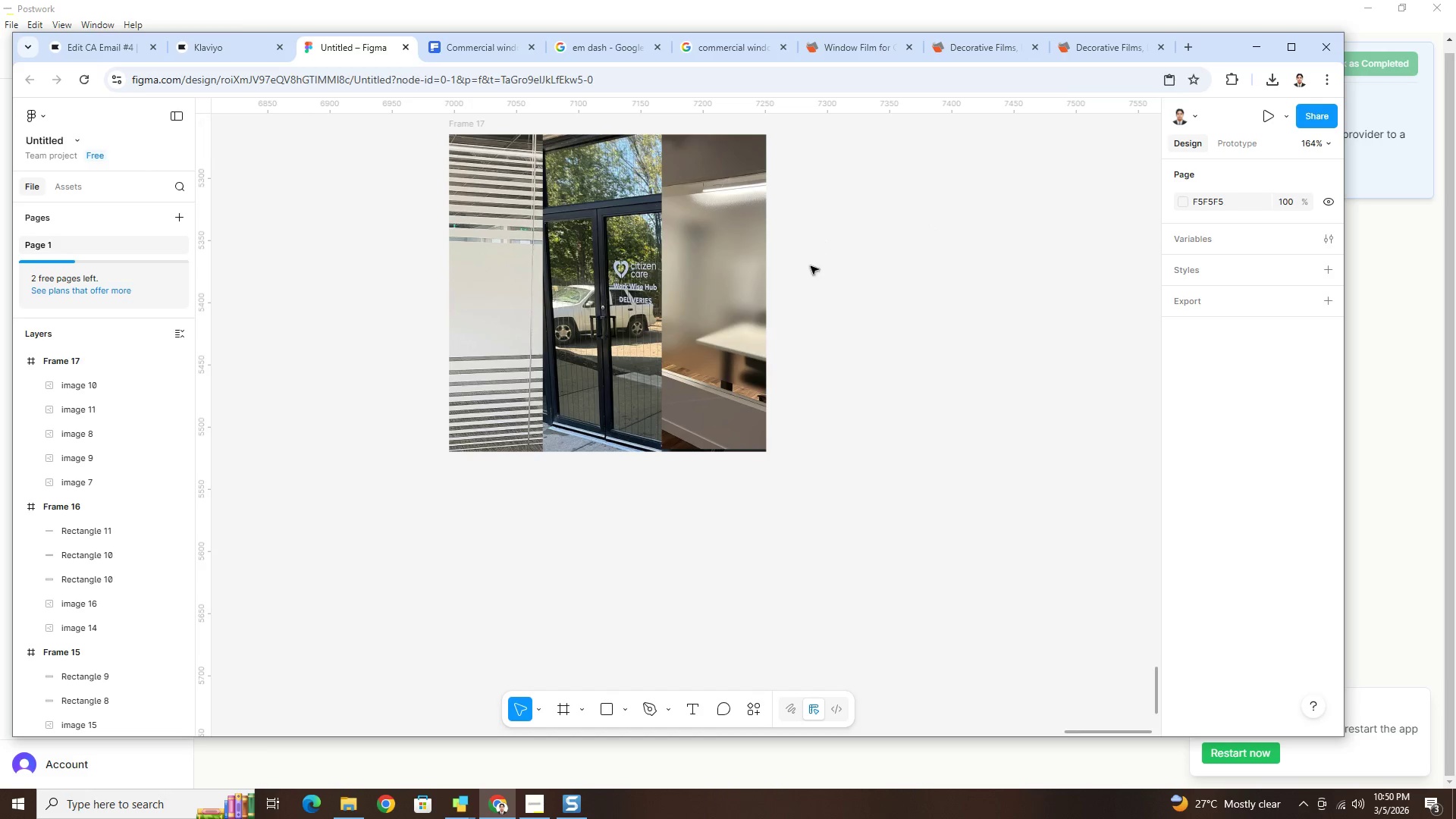 
scroll: coordinate [818, 228], scroll_direction: up, amount: 10.0
 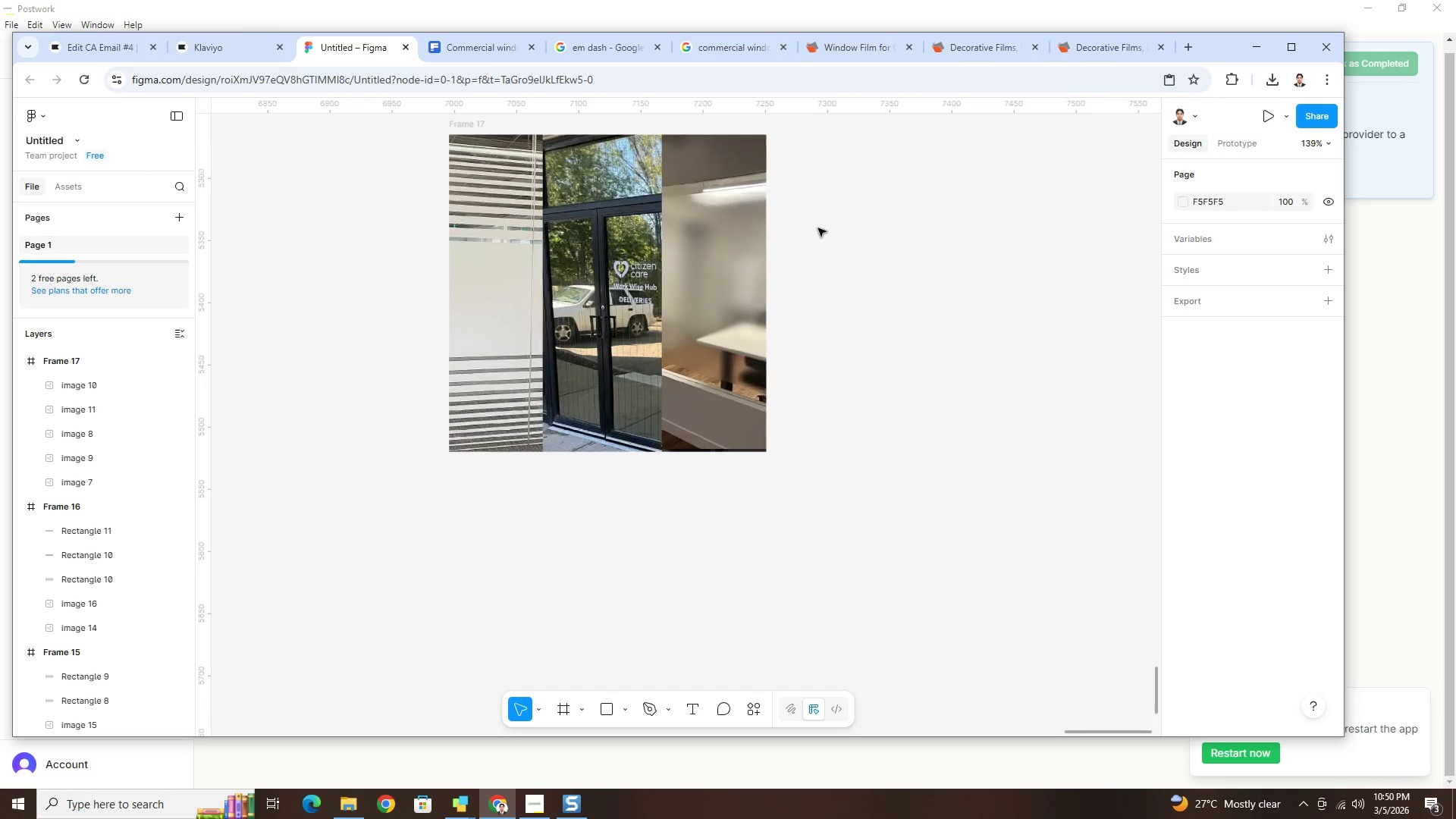 
hold_key(key=ControlLeft, duration=0.78)
scroll: coordinate [810, 282], scroll_direction: up, amount: 9.0
 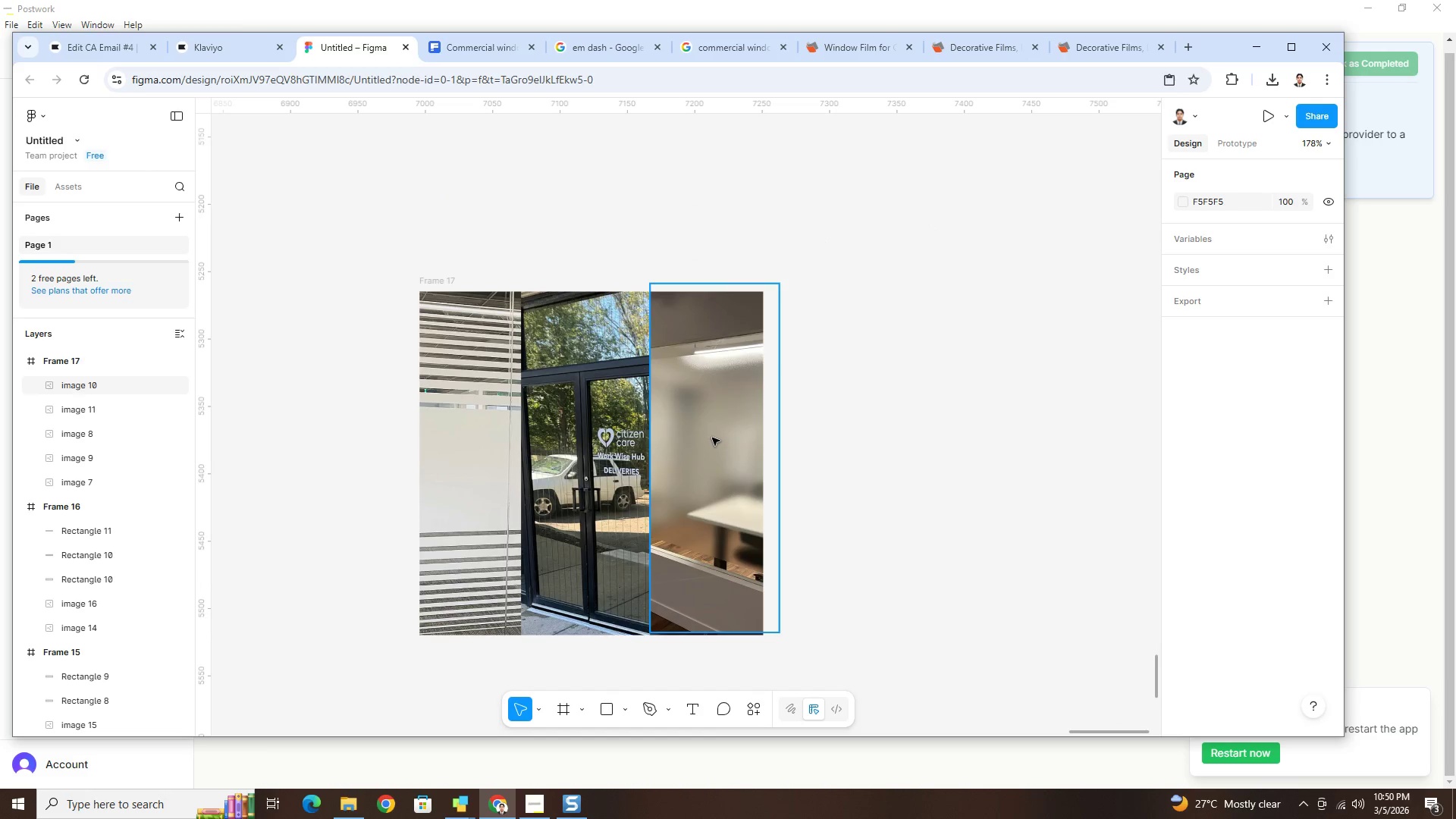 
left_click([712, 438])
 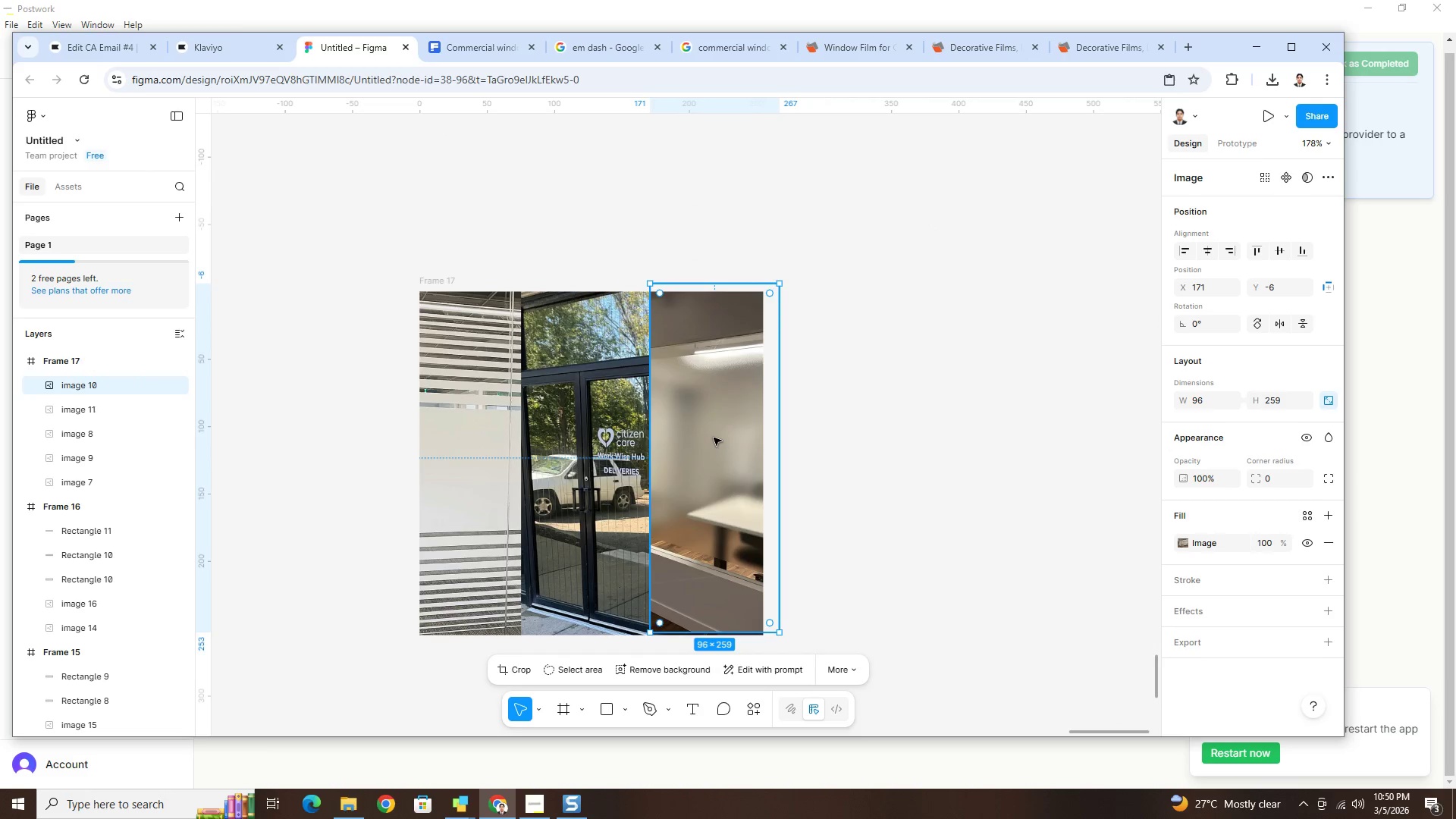 
hold_key(key=ControlLeft, duration=1.12)
scroll: coordinate [714, 438], scroll_direction: down, amount: 4.0
 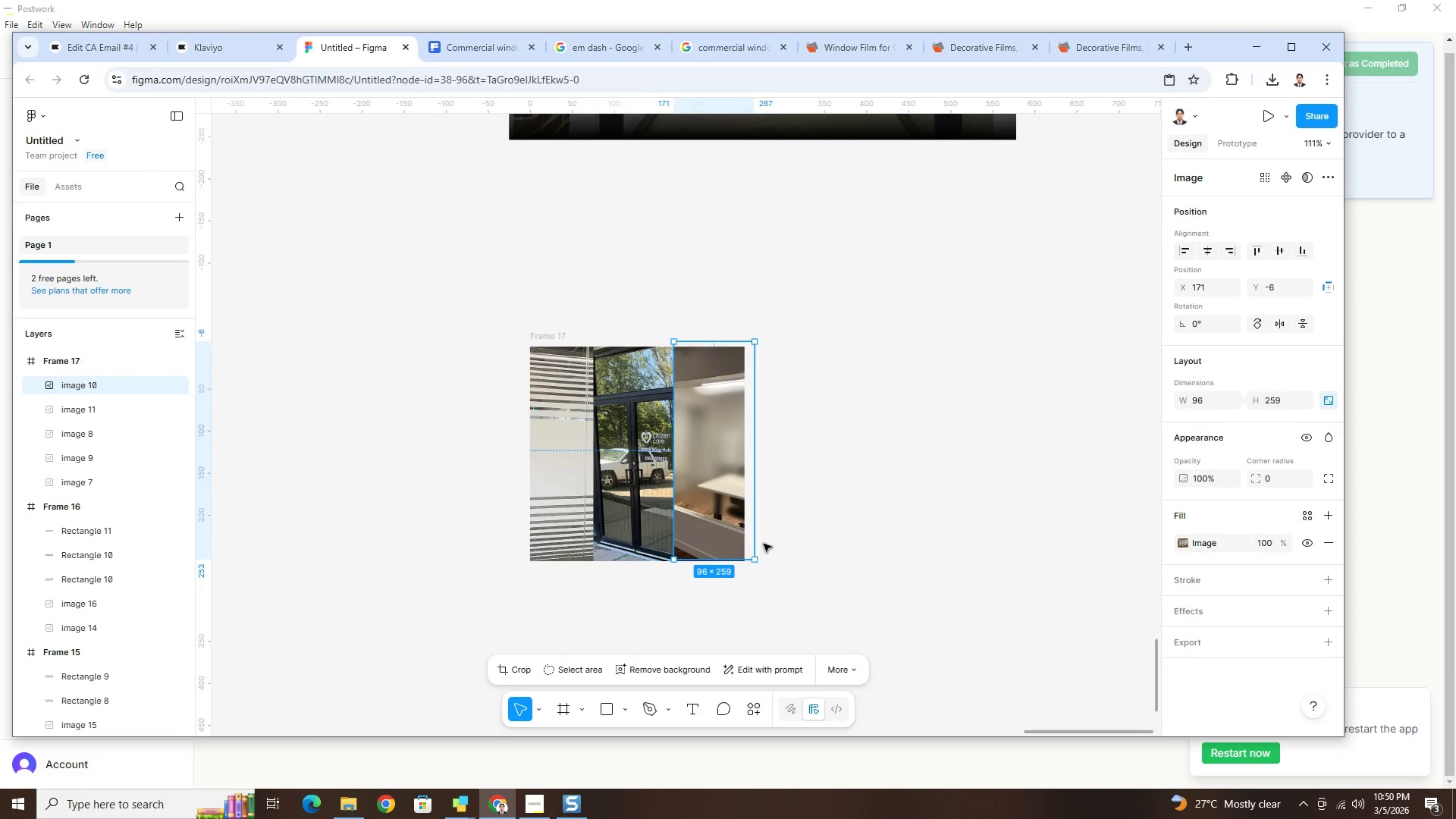 
hold_key(key=ShiftLeft, duration=0.95)
left_click_drag(start_coordinate=[756, 559], to_coordinate=[770, 579])
 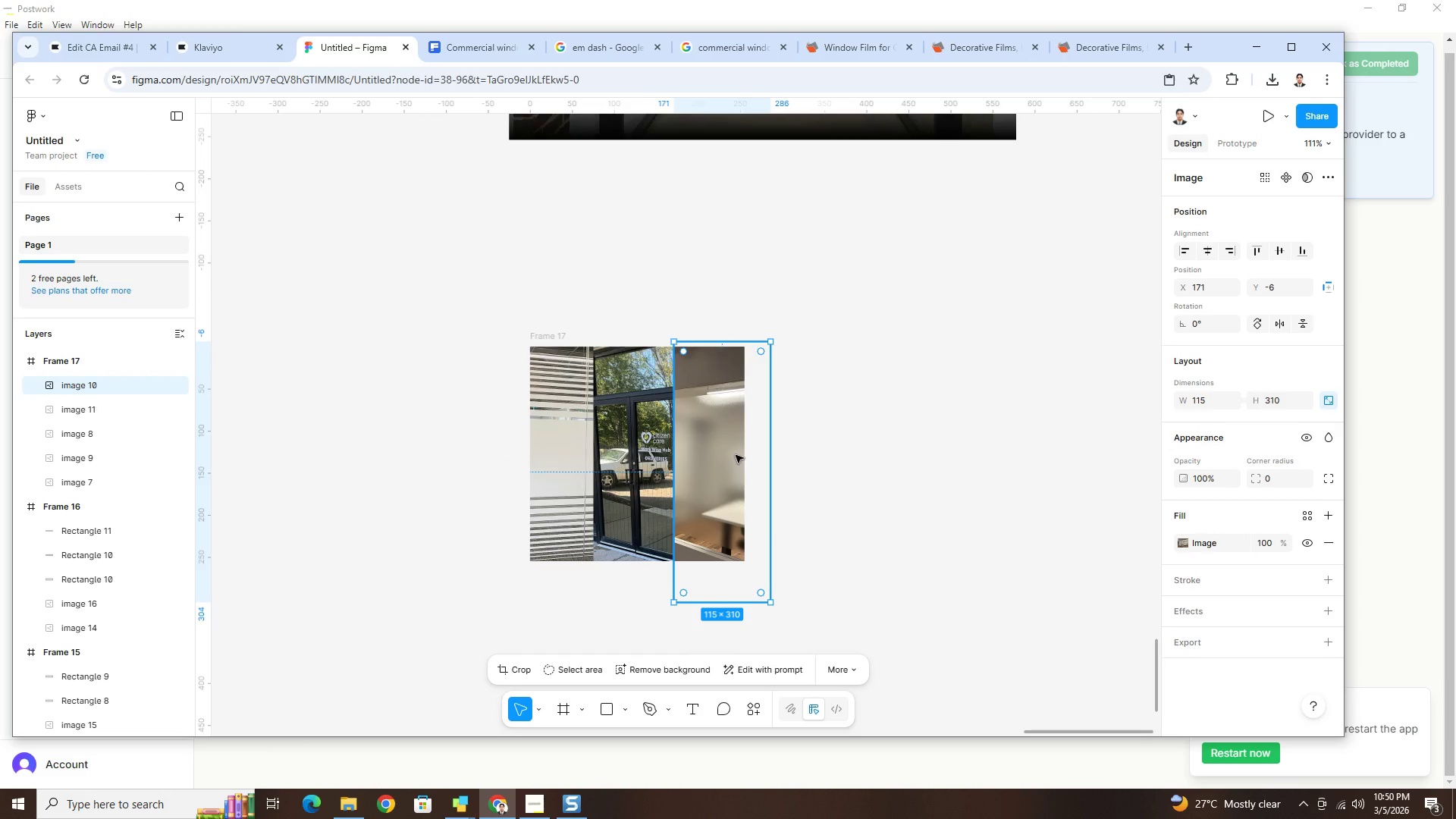 
left_click_drag(start_coordinate=[736, 455], to_coordinate=[714, 430])
 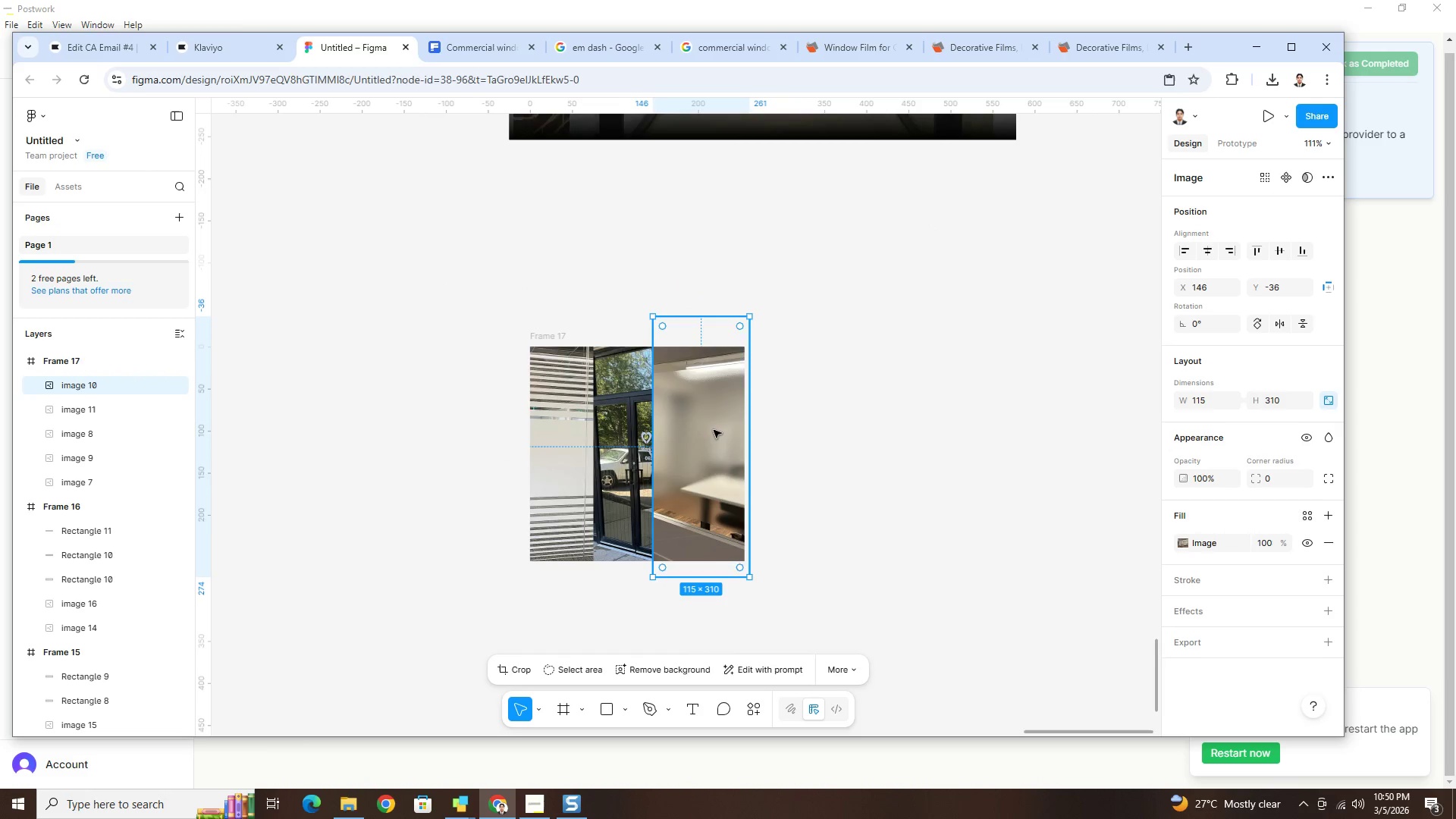 
left_click([714, 430])
 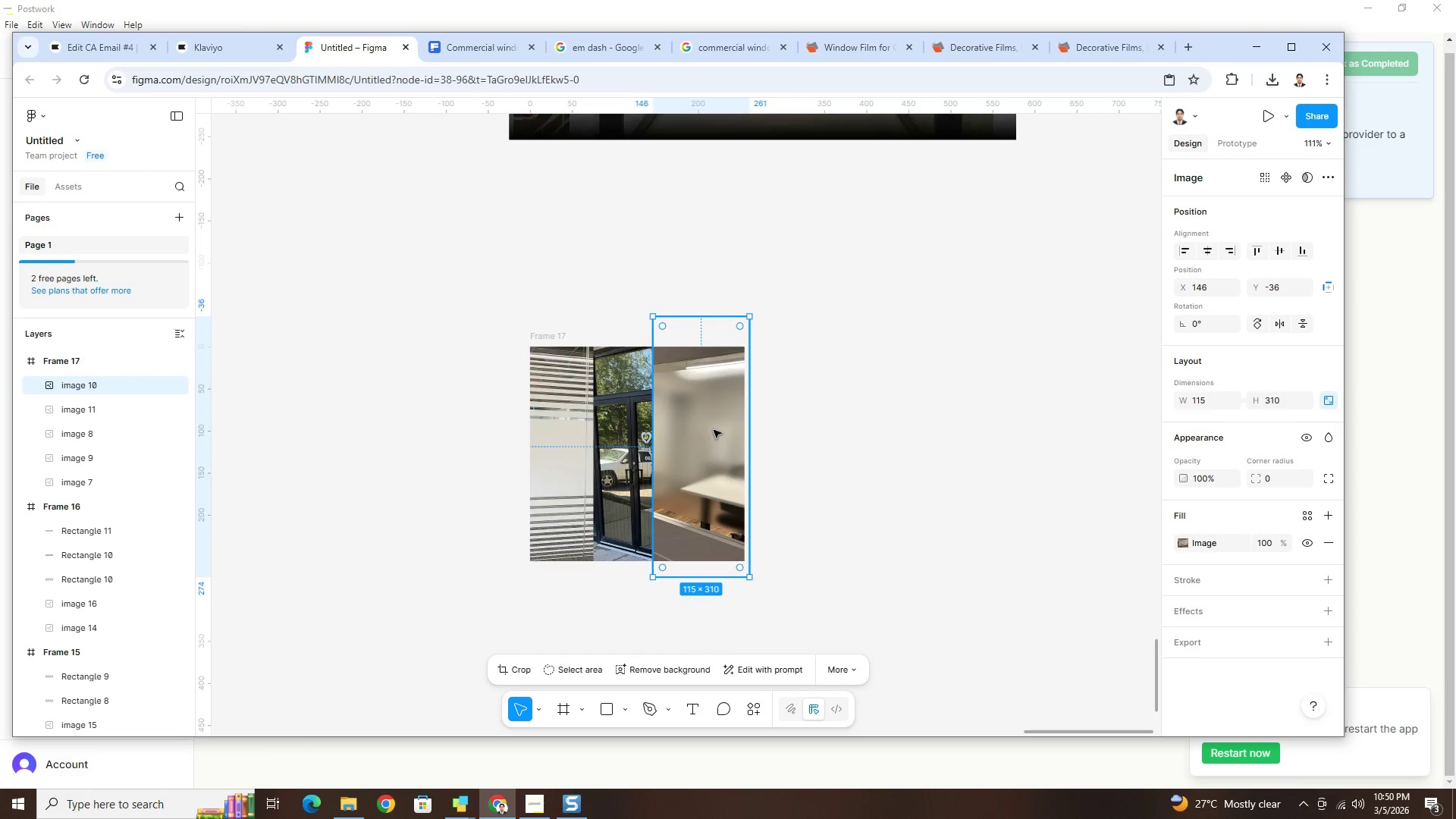 
double_click([714, 430])